 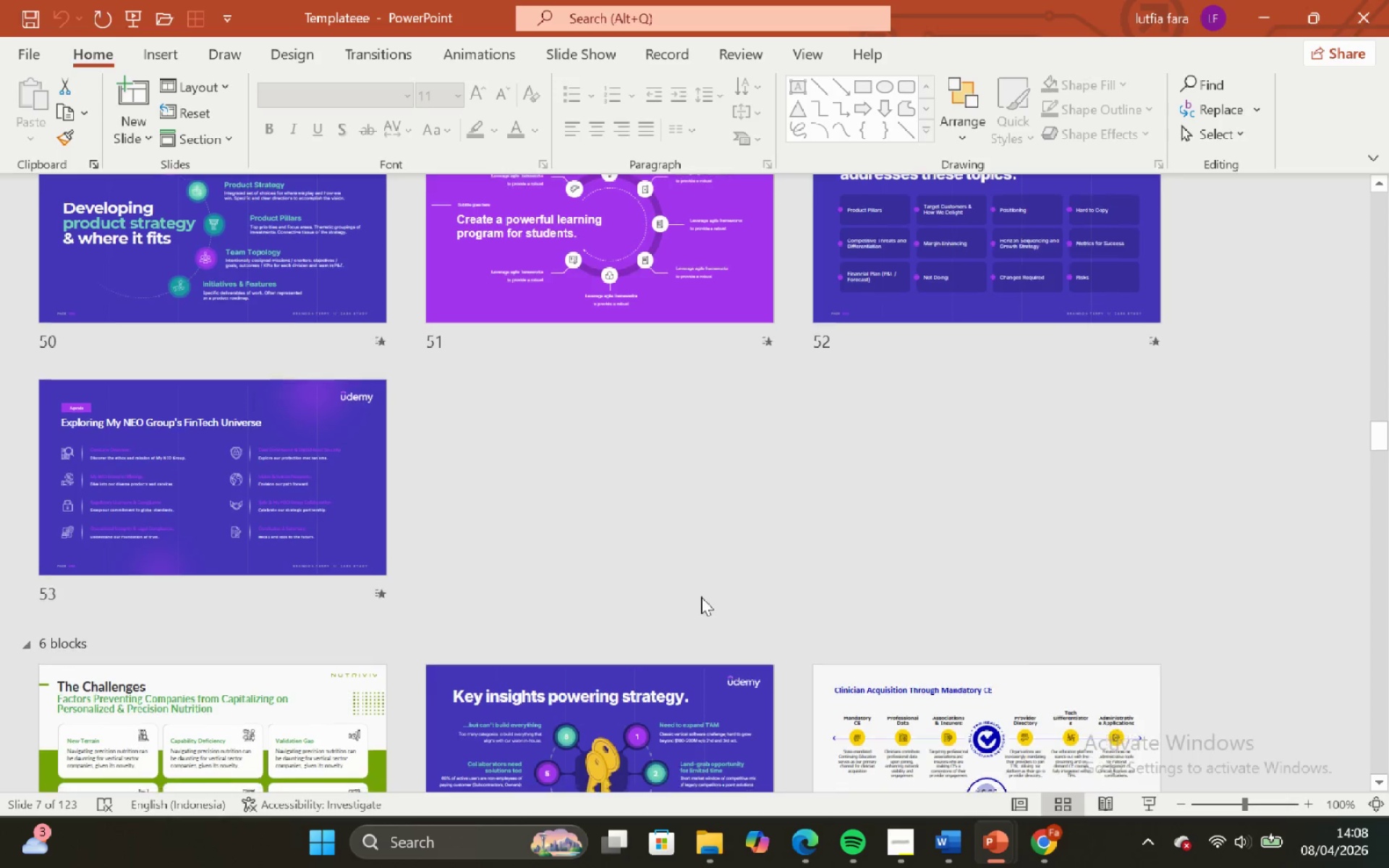 
scroll: coordinate [326, 620], scroll_direction: up, amount: 1.0
 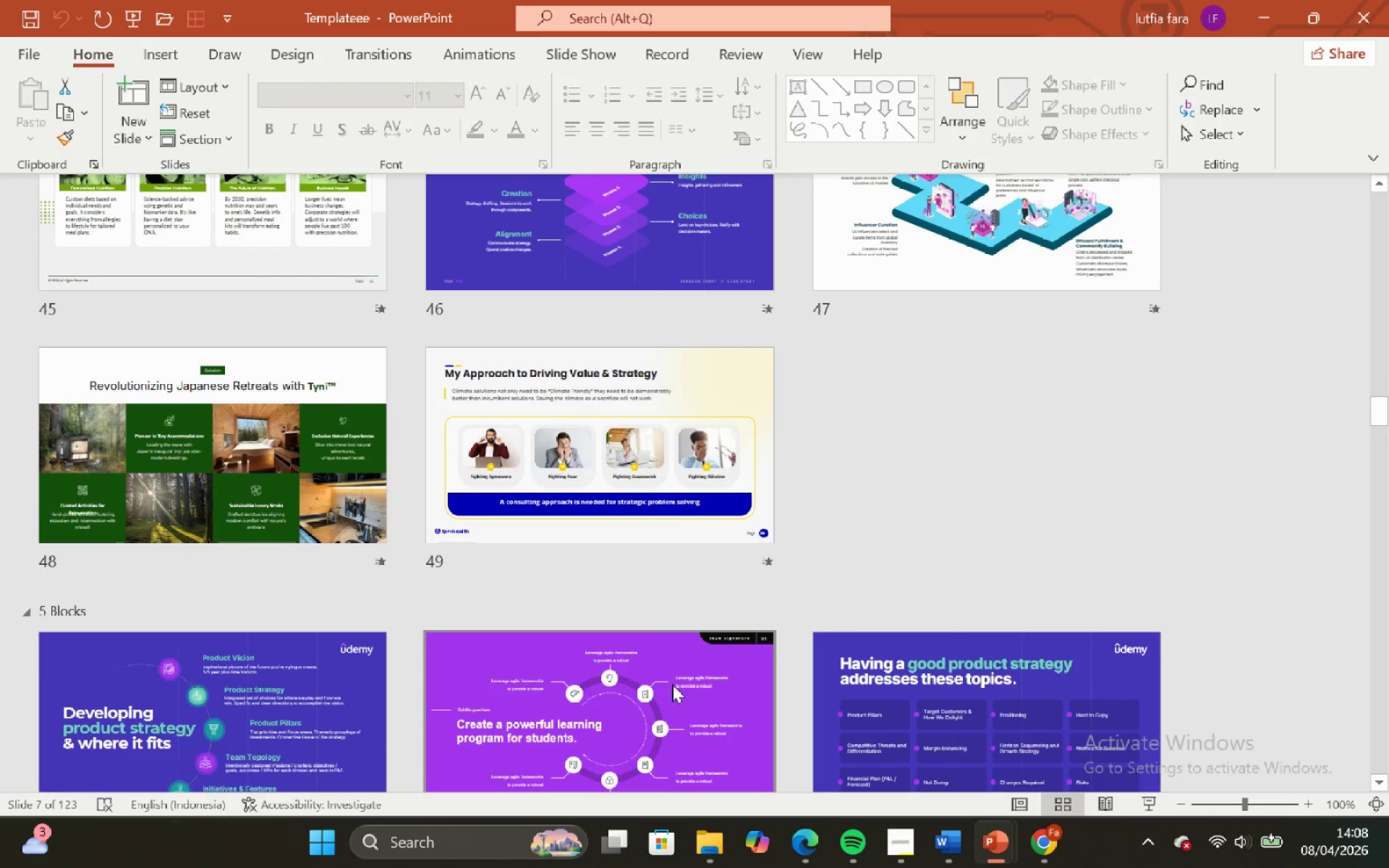 
scroll: coordinate [672, 683], scroll_direction: down, amount: 1.0
 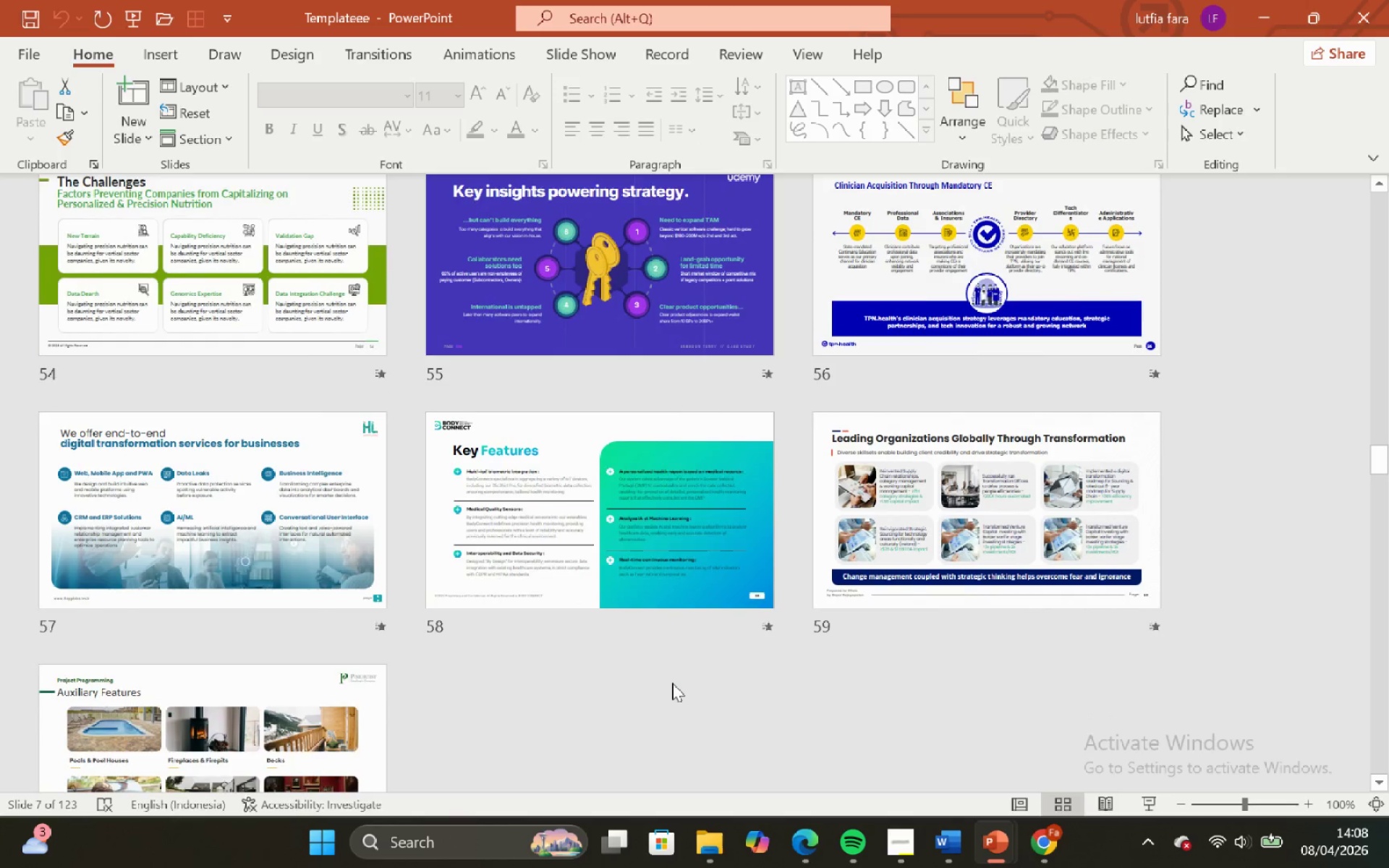 
scroll: coordinate [672, 683], scroll_direction: none, amount: 0.0
 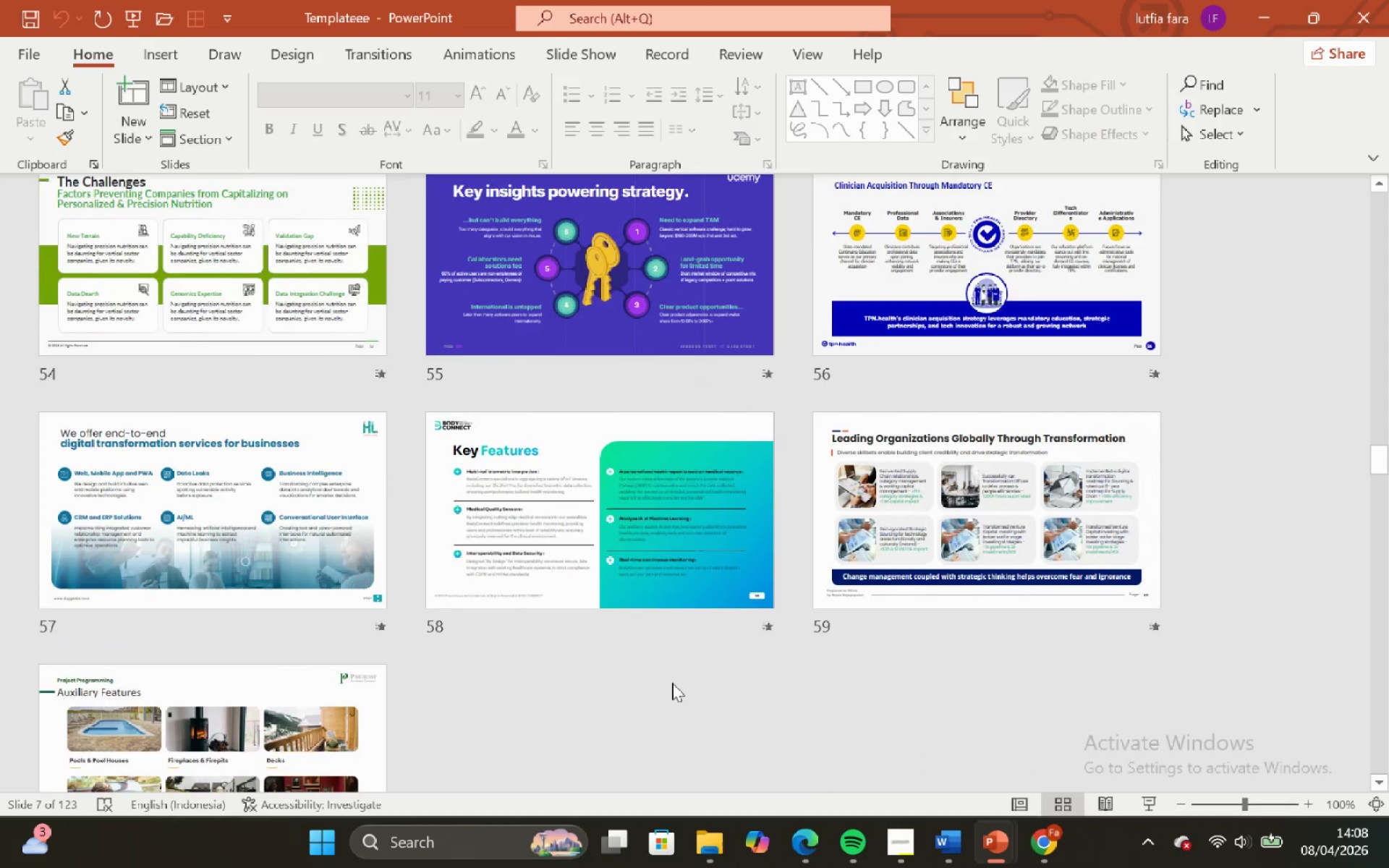 
scroll: coordinate [672, 683], scroll_direction: down, amount: 2.0
 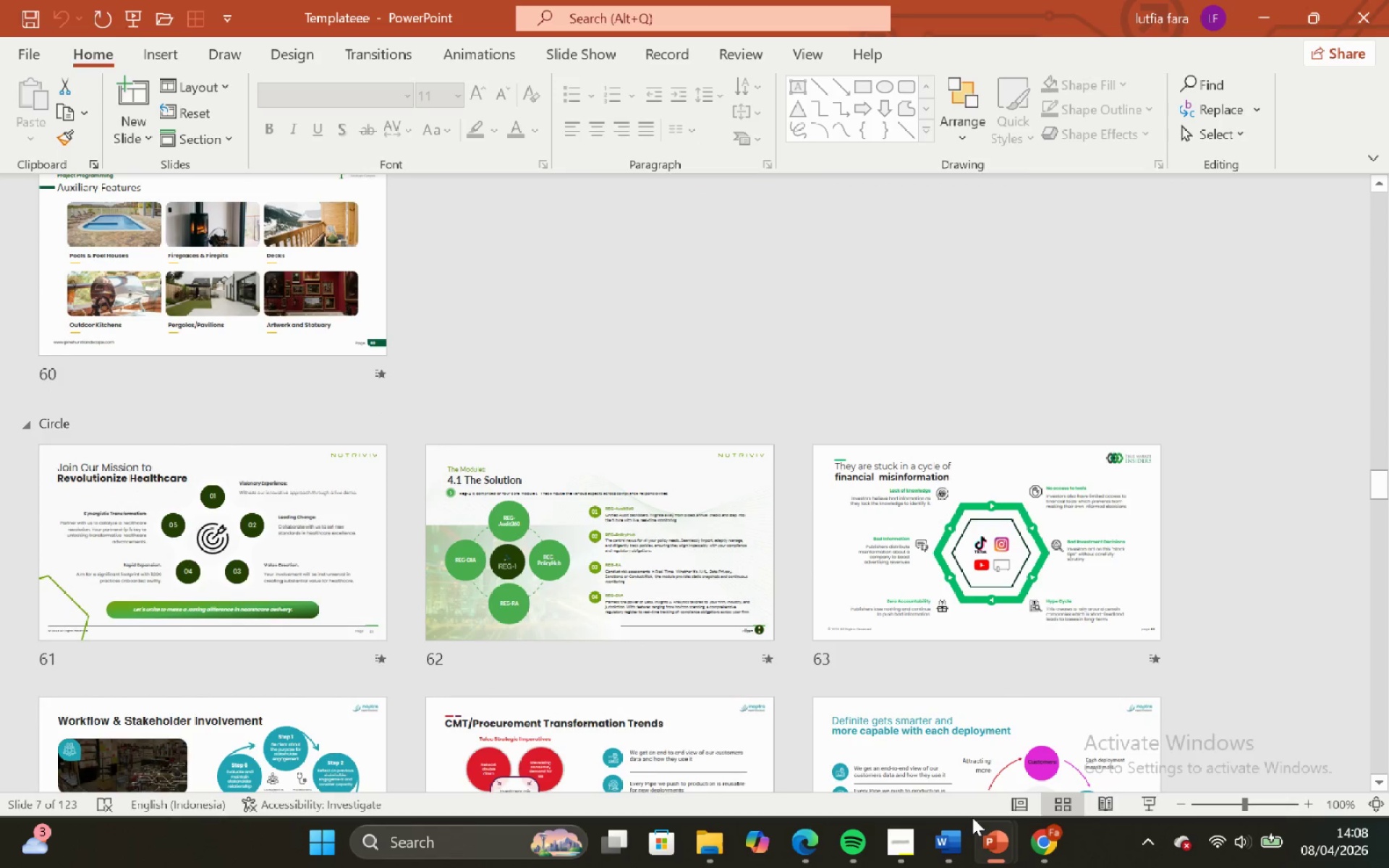 
left_click([894, 851])
 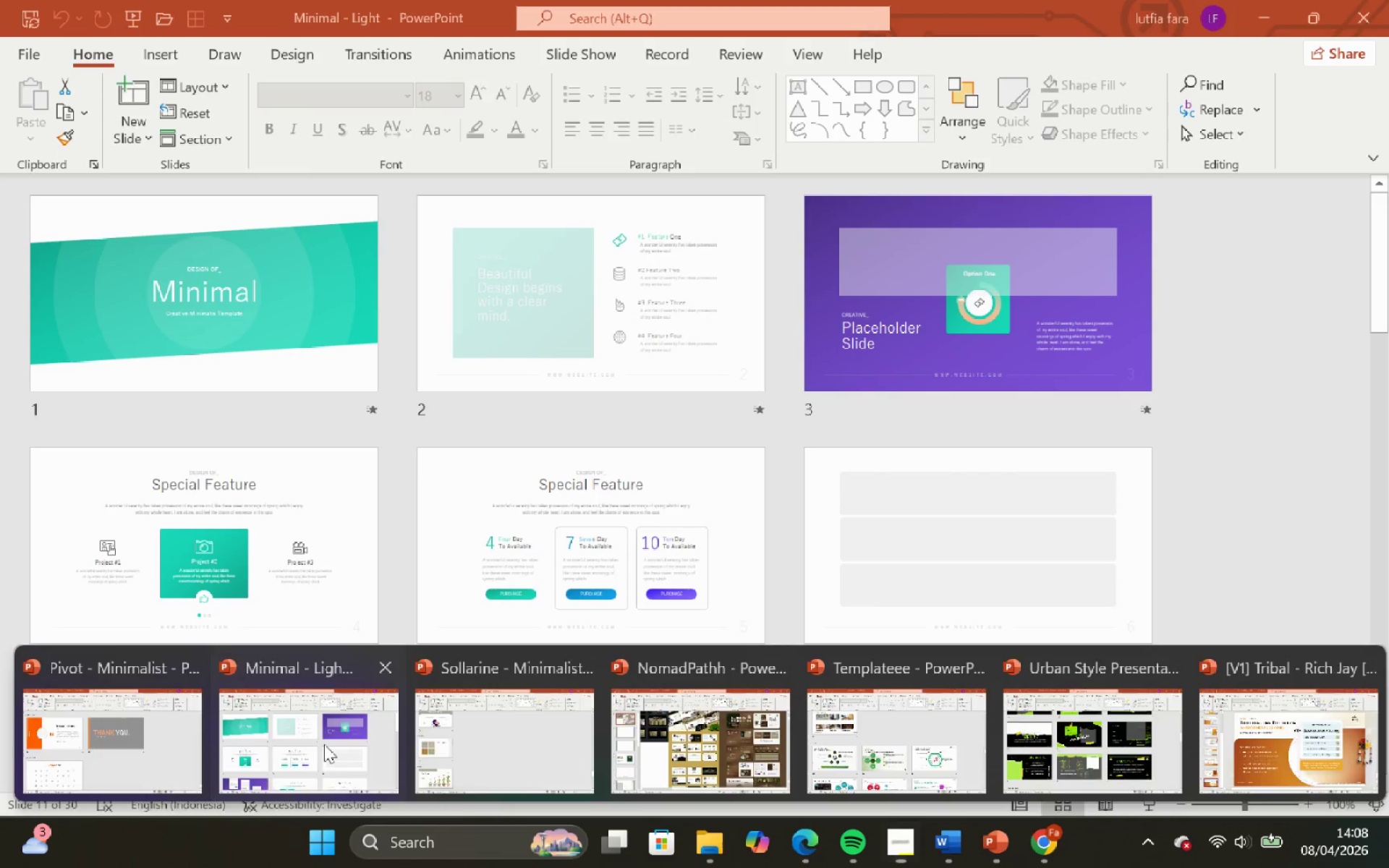 
scroll: coordinate [807, 640], scroll_direction: down, amount: 3.0
 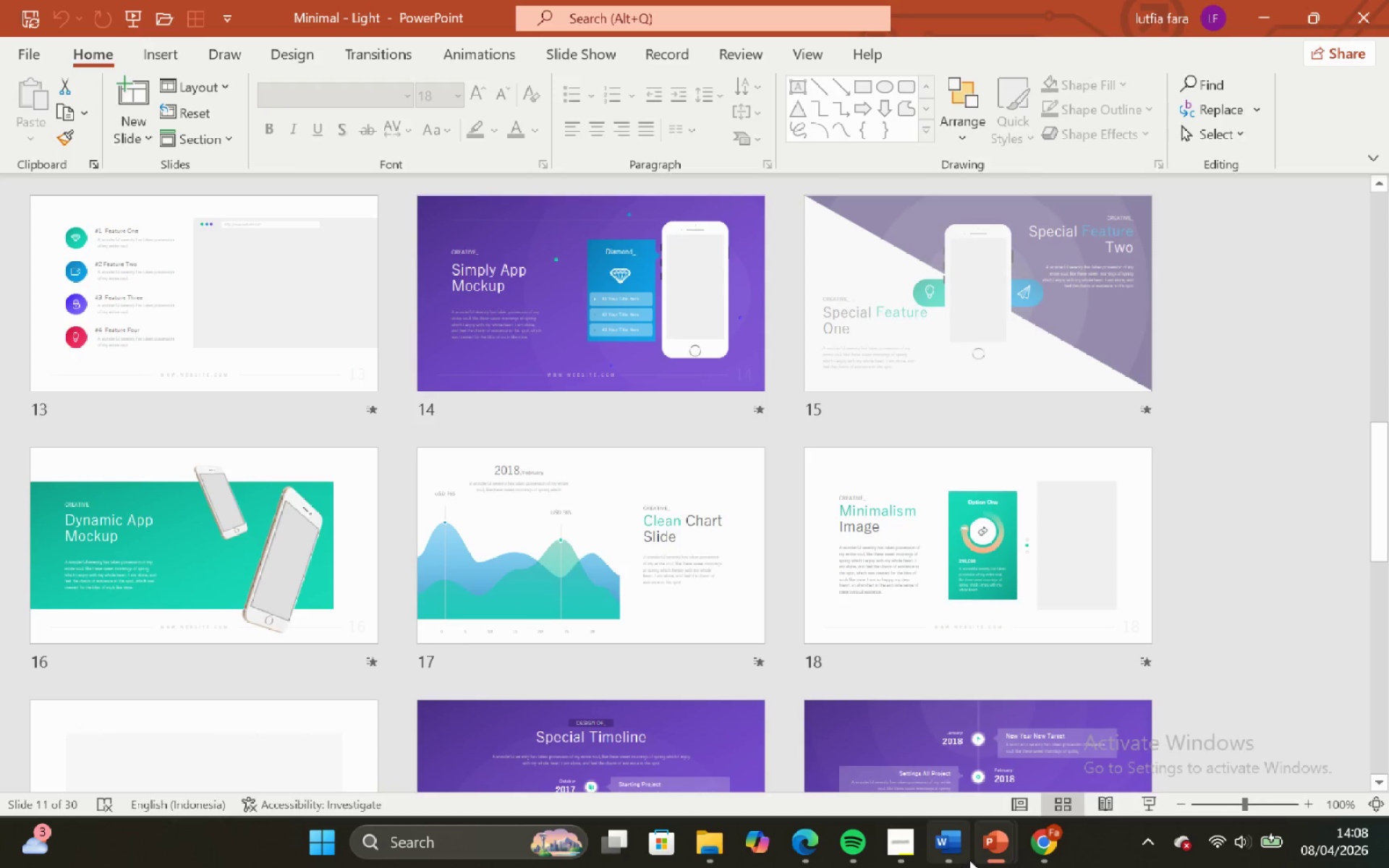 
wait(8.54)
 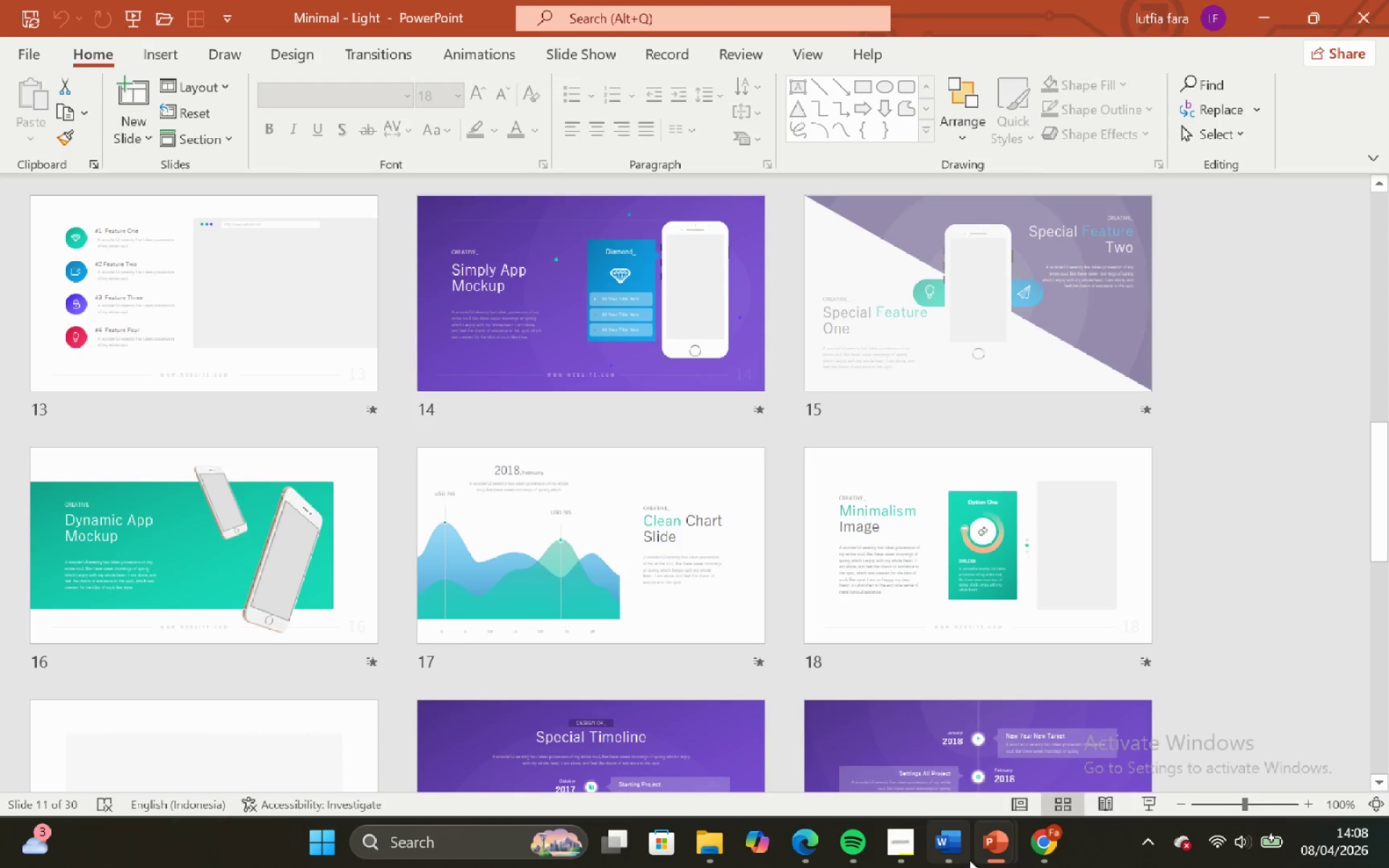 
scroll: coordinate [843, 594], scroll_direction: down, amount: 1.0
 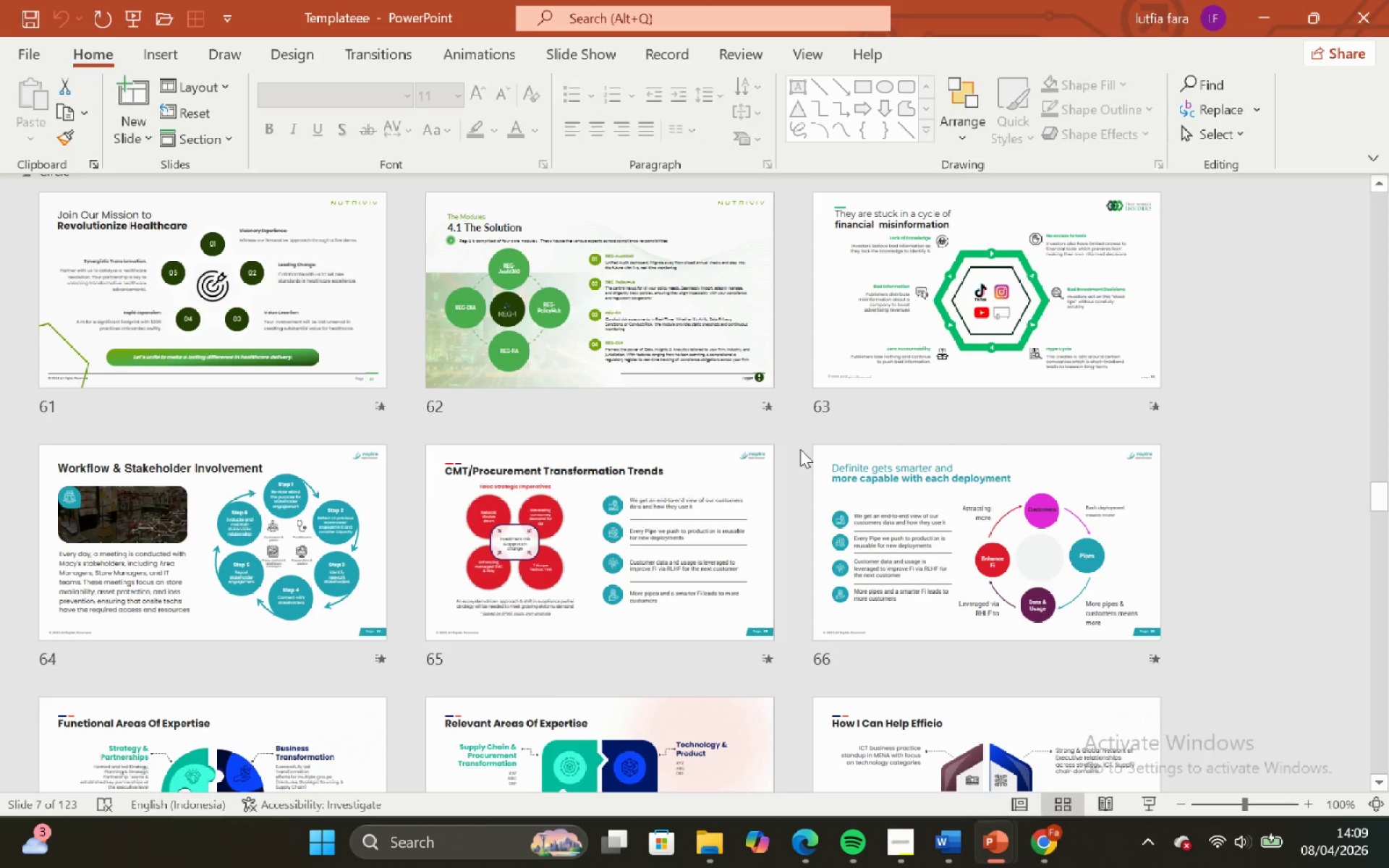 
wait(6.53)
 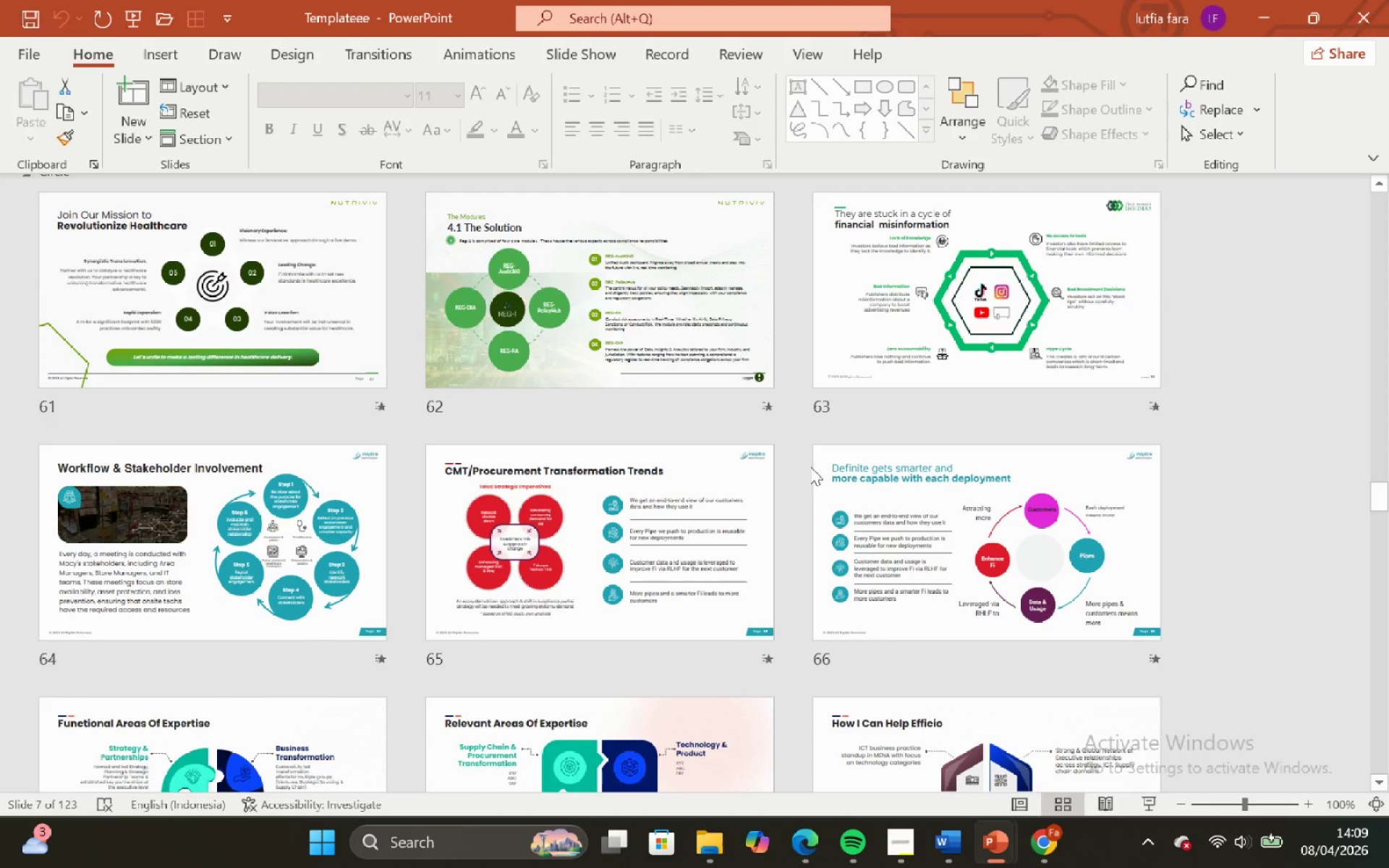 
scroll: coordinate [656, 425], scroll_direction: down, amount: 6.0
 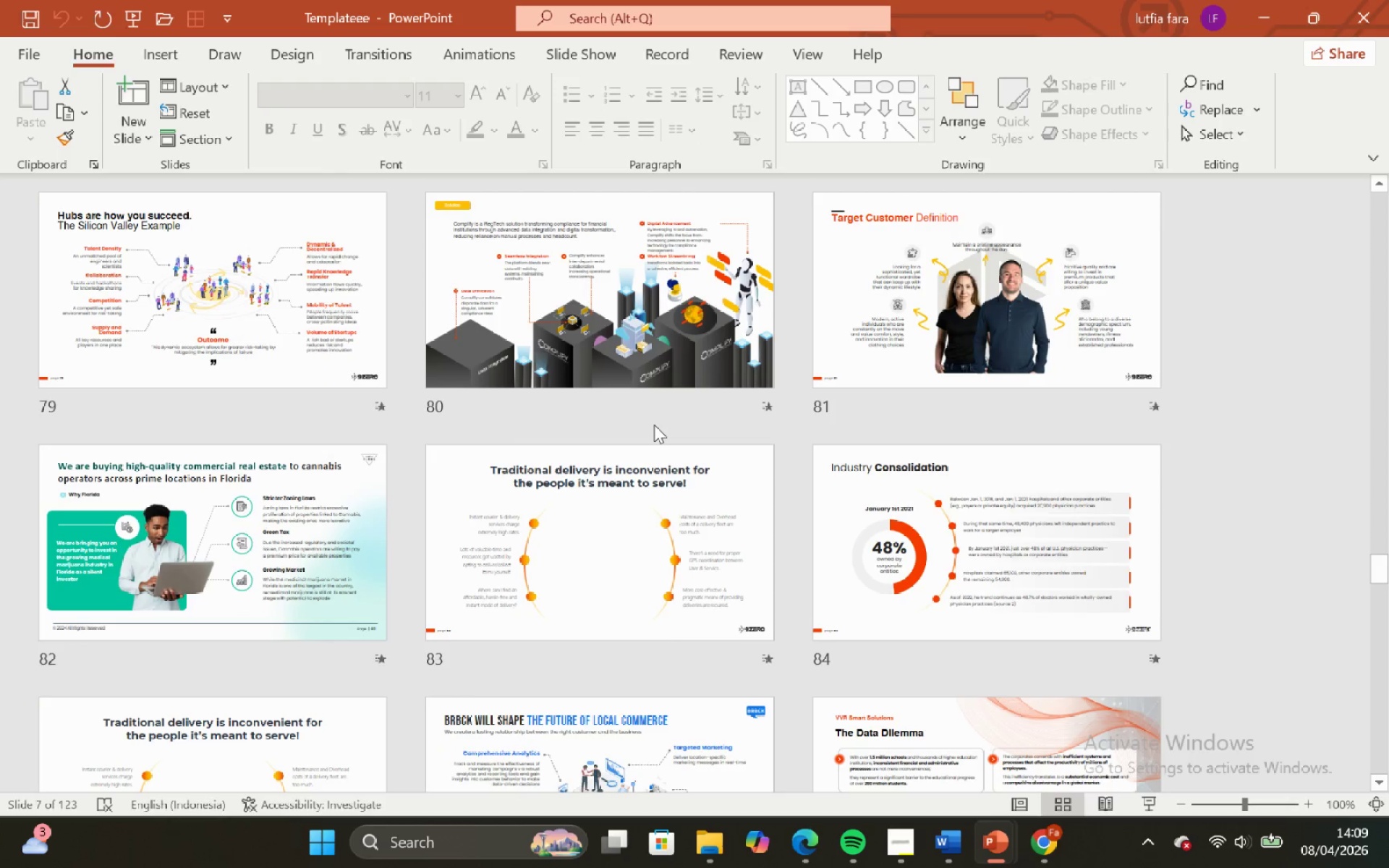 
scroll: coordinate [650, 427], scroll_direction: down, amount: 3.0
 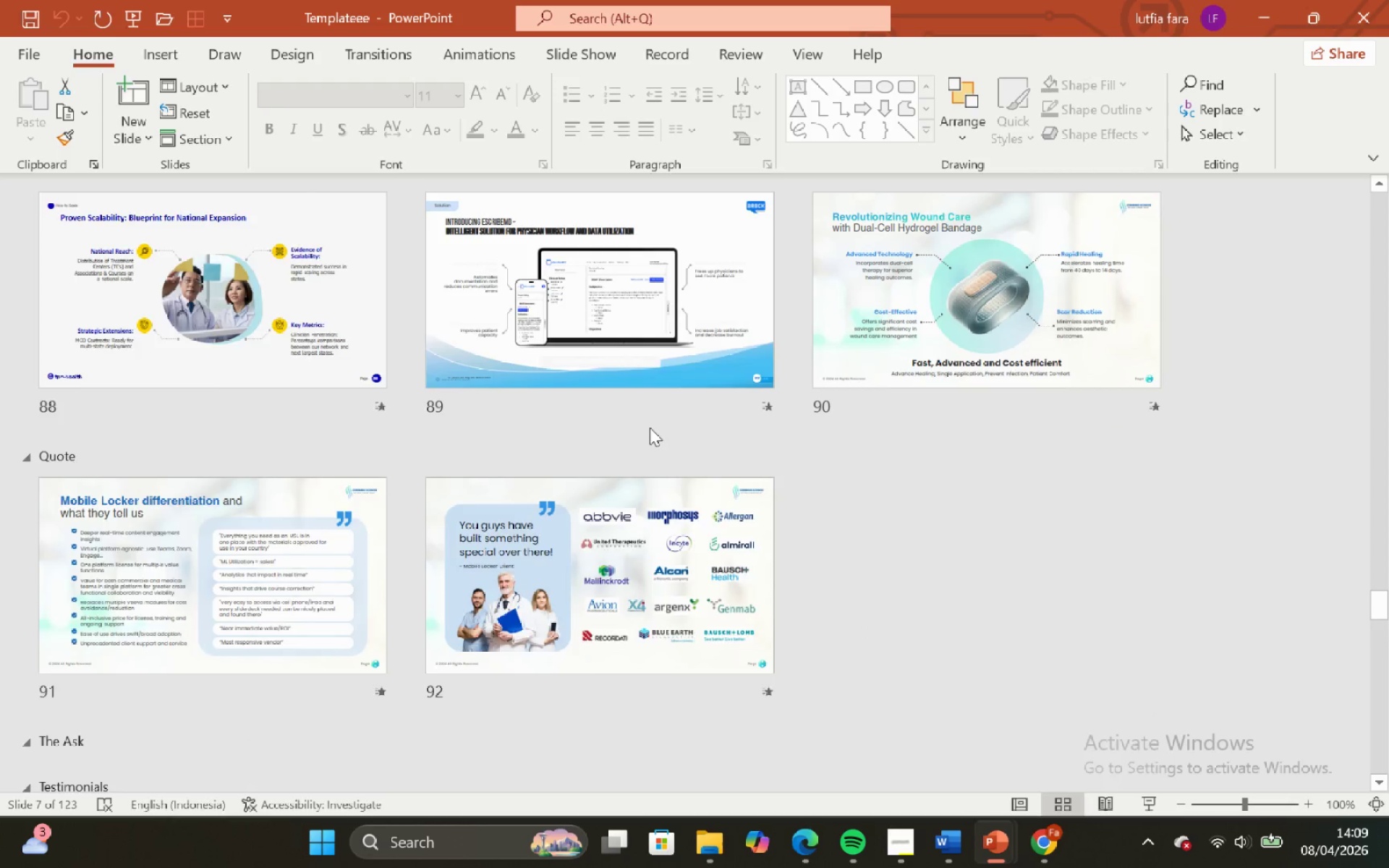 
scroll: coordinate [647, 427], scroll_direction: none, amount: 0.0
 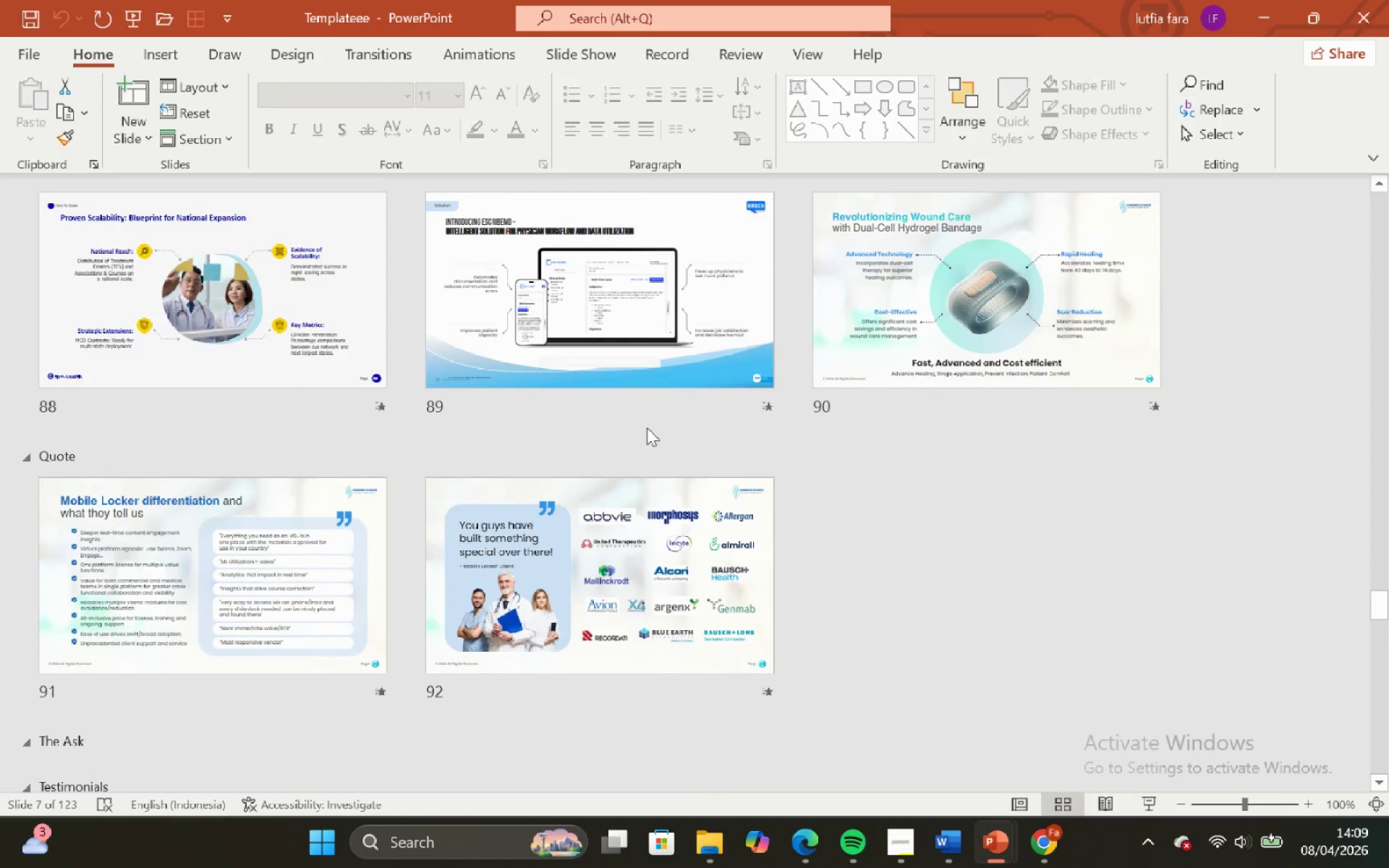 
scroll: coordinate [697, 388], scroll_direction: down, amount: 17.0
 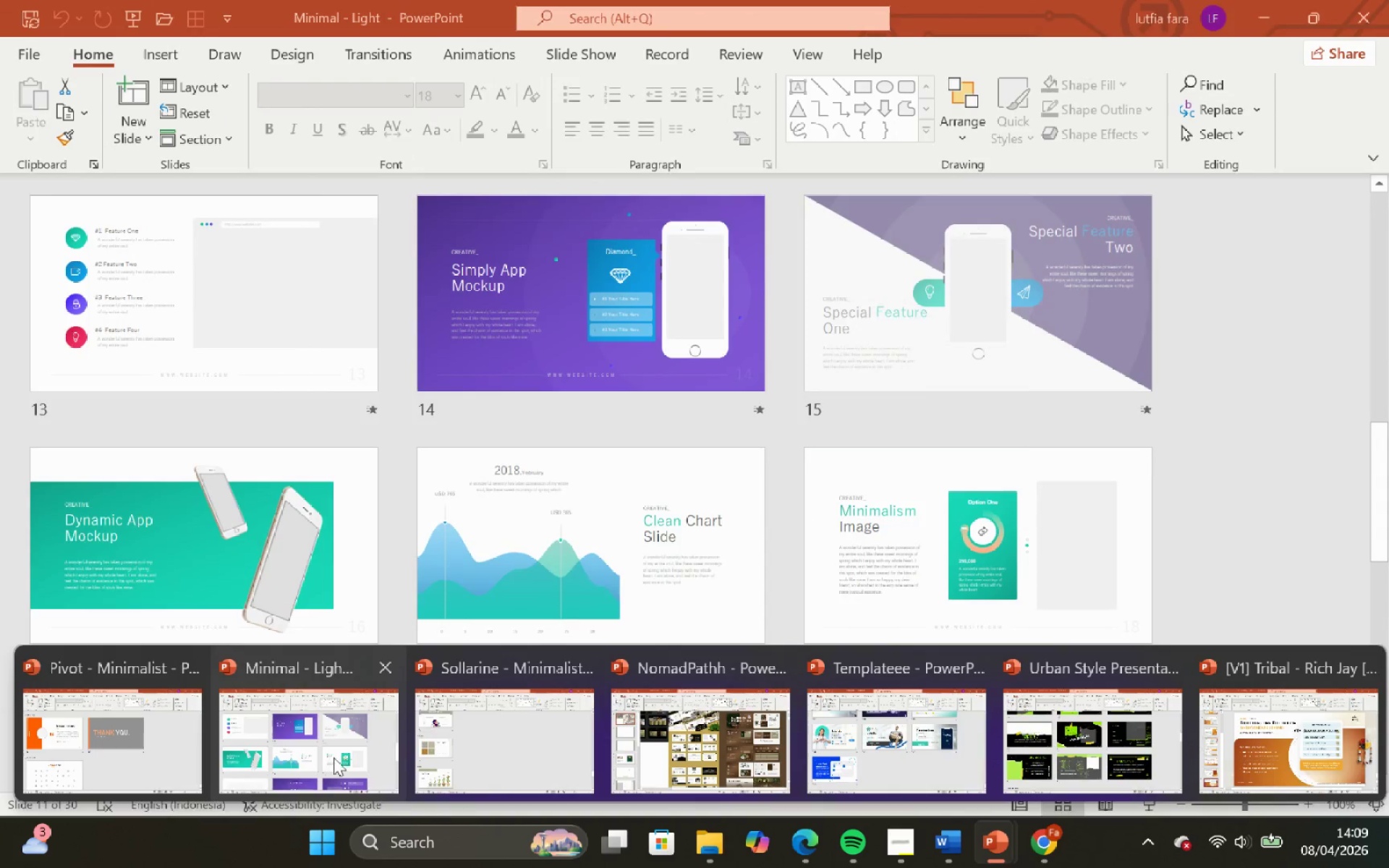 
wait(6.09)
 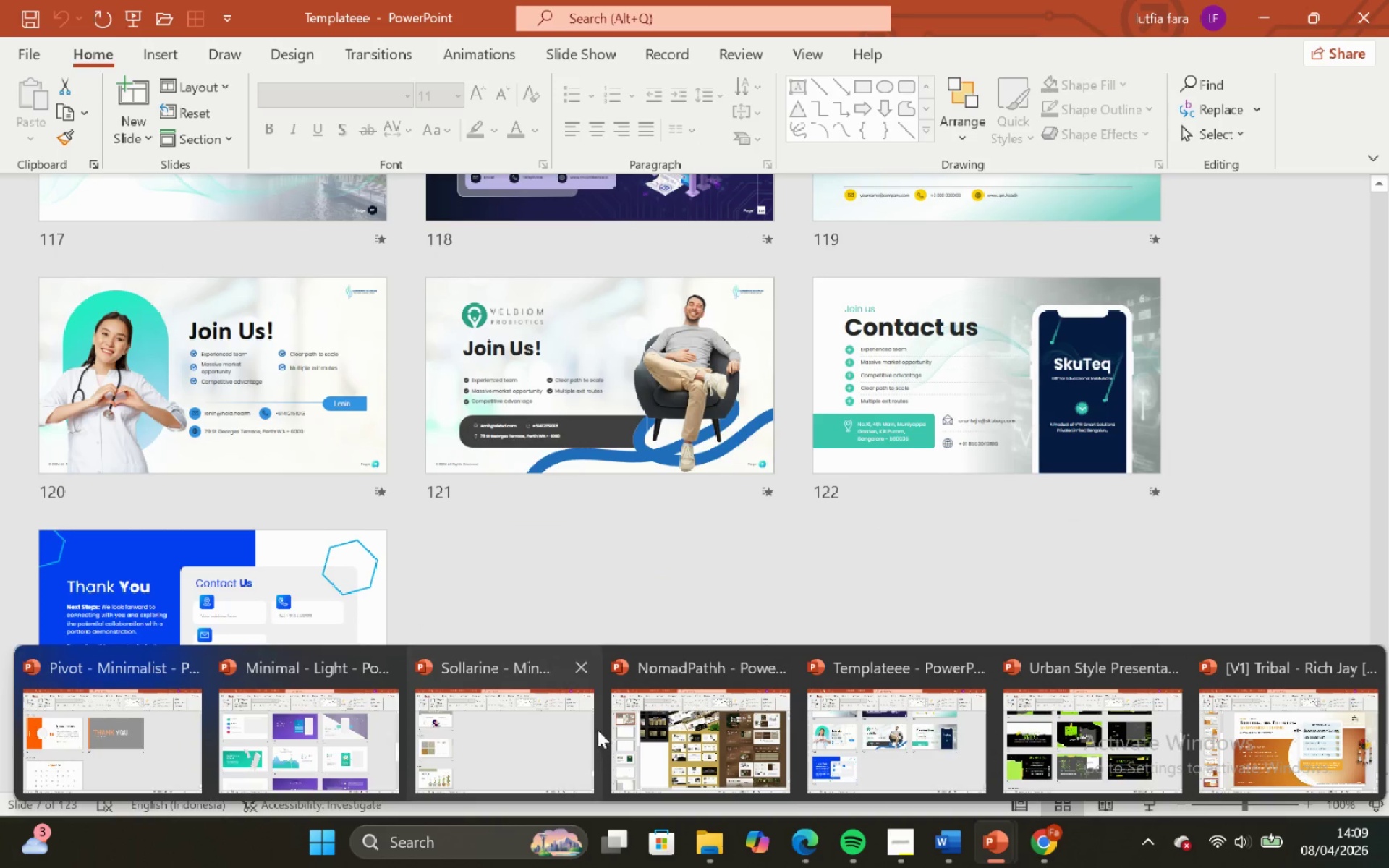 
left_click([711, 749])
 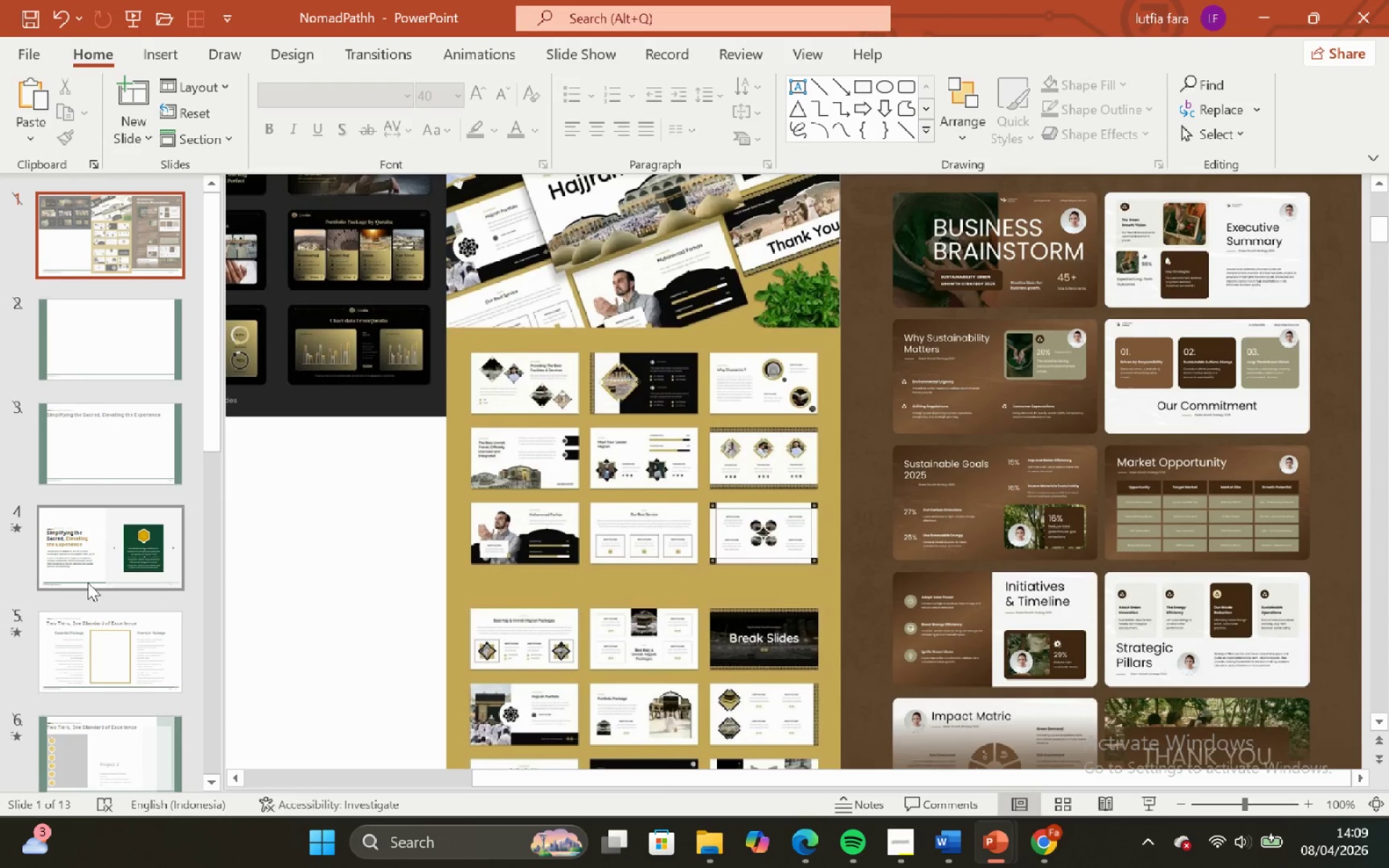 
scroll: coordinate [80, 576], scroll_direction: down, amount: 14.0
 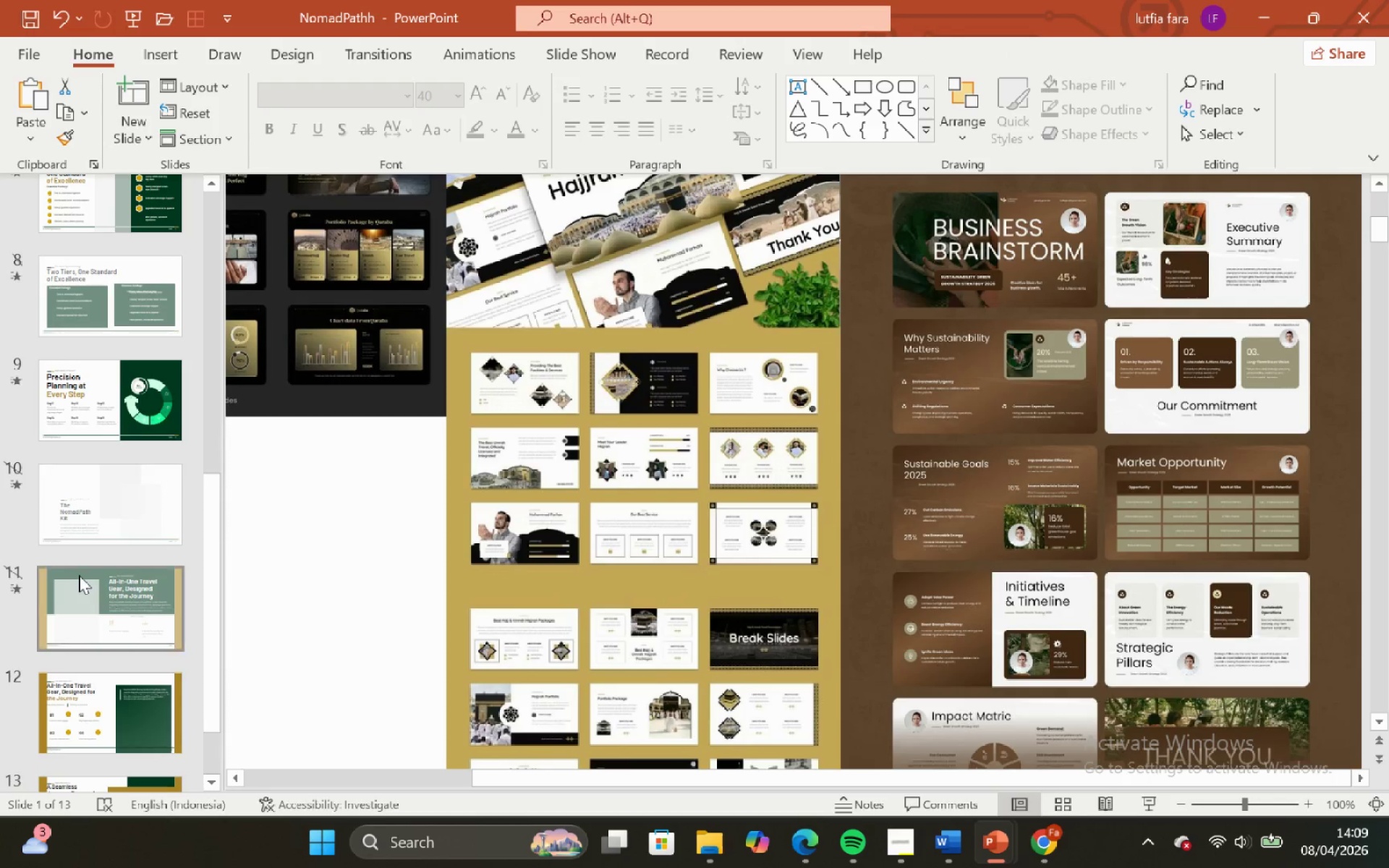 
left_click([79, 607])
 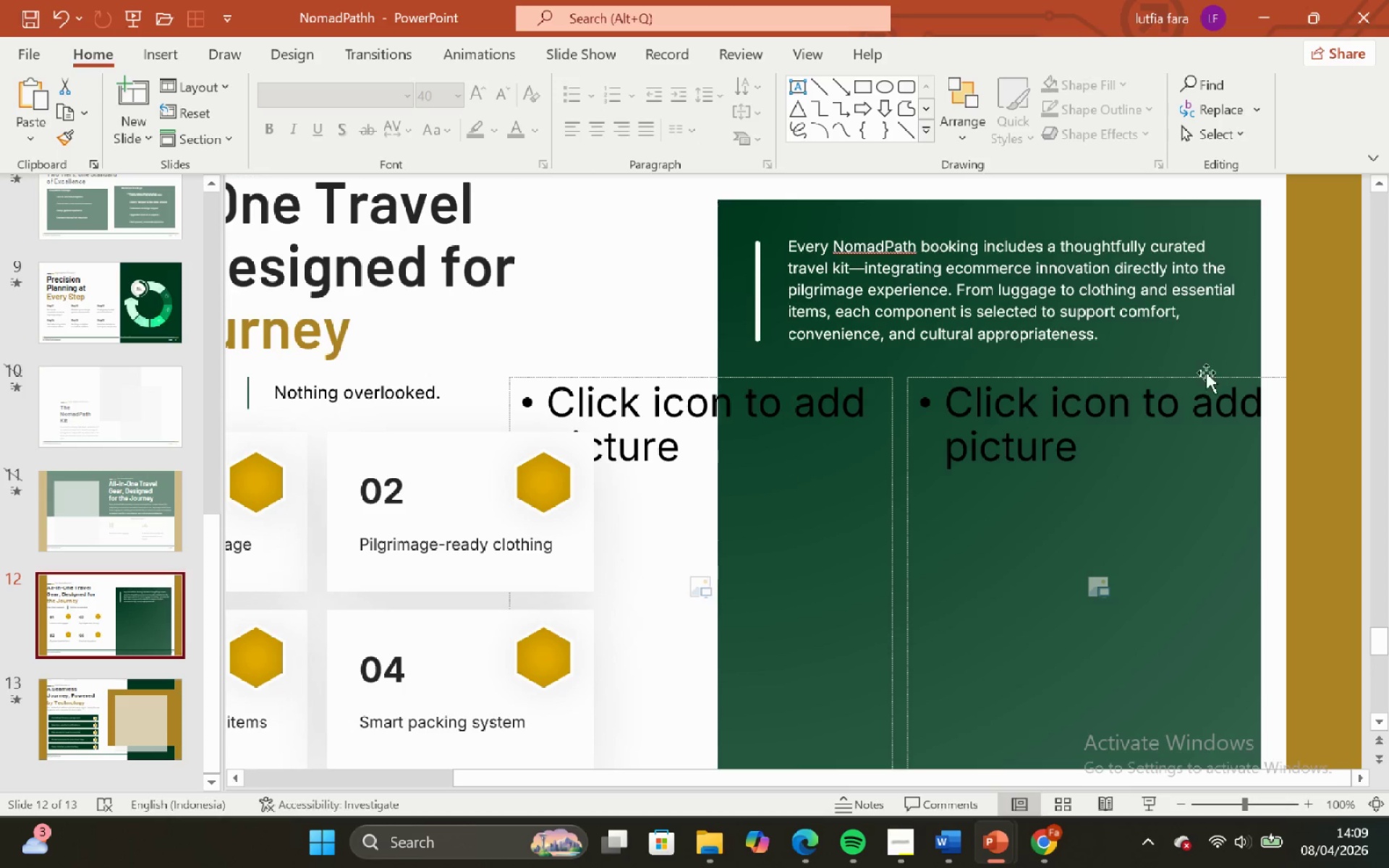 
scroll: coordinate [1215, 368], scroll_direction: down, amount: 5.0
 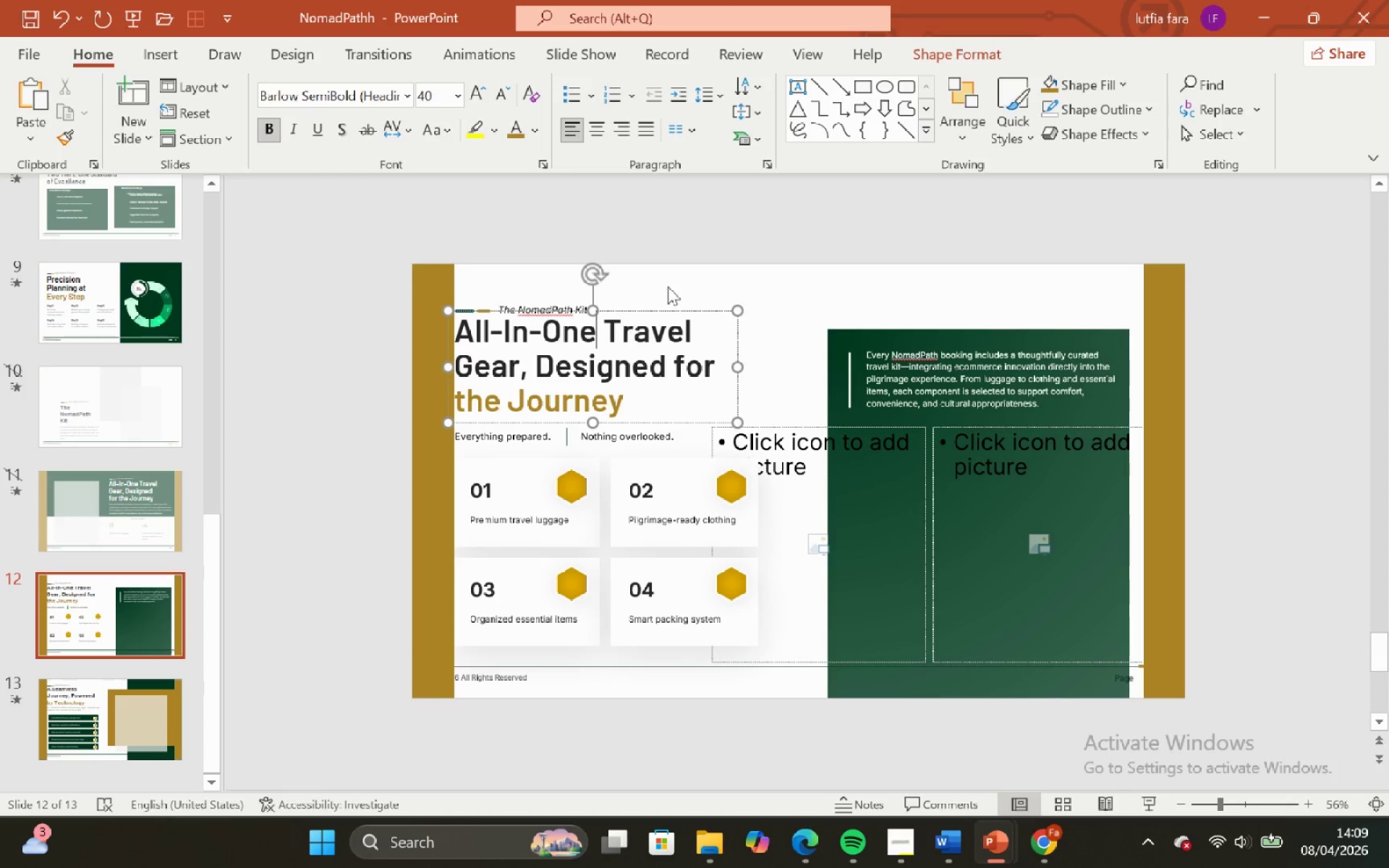 
double_click([714, 362])
 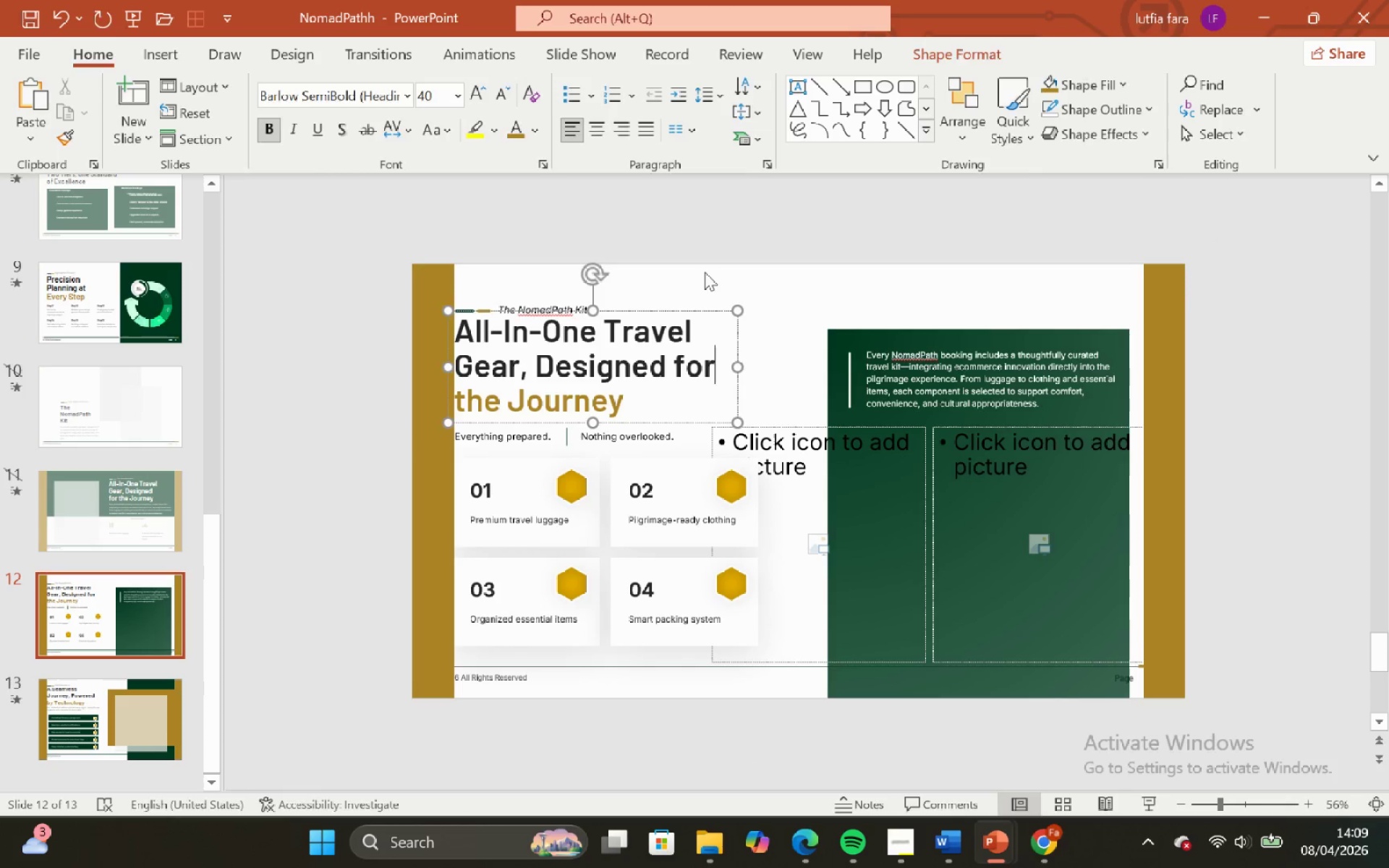 
triple_click([705, 272])
 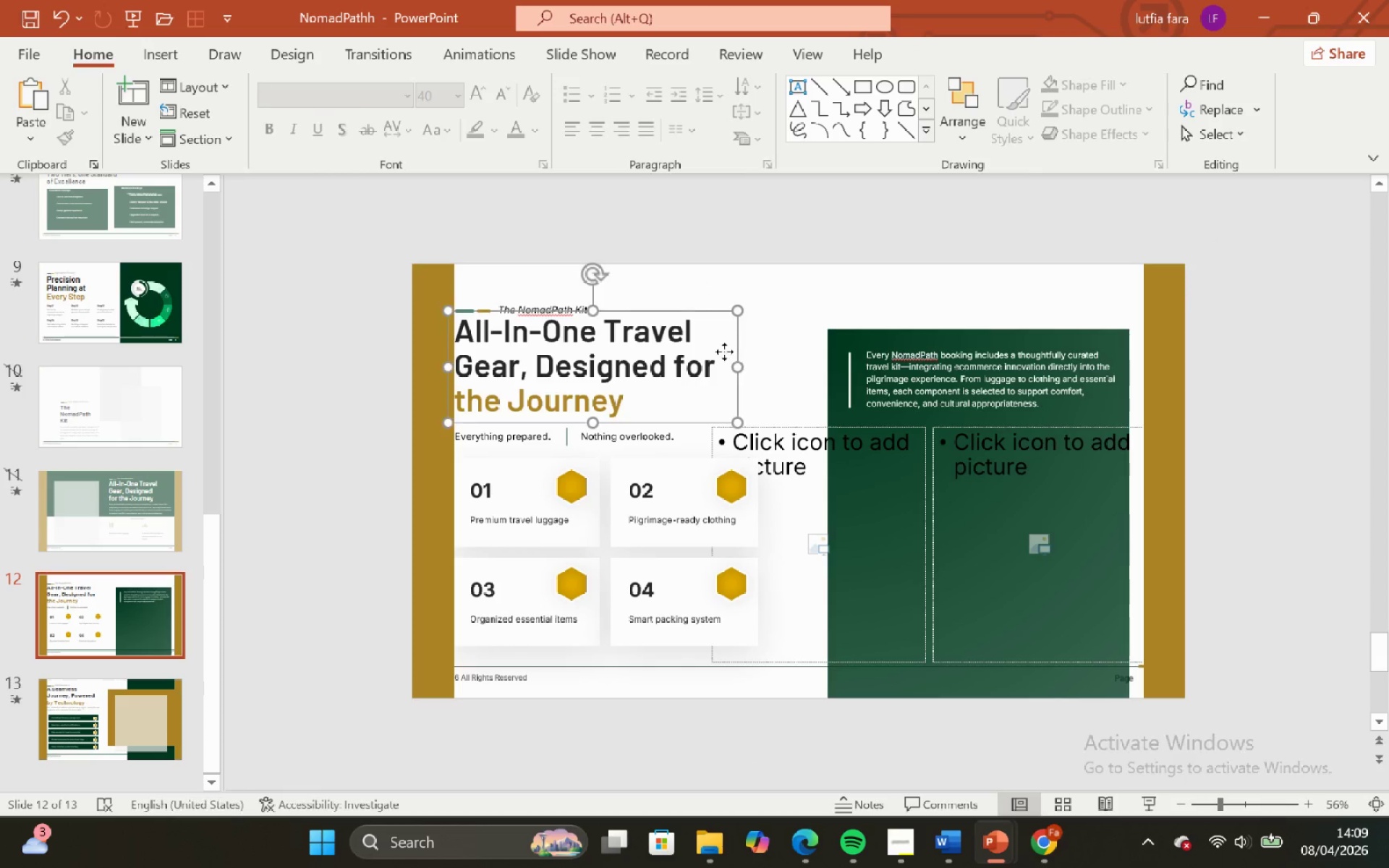 
triple_click([724, 352])
 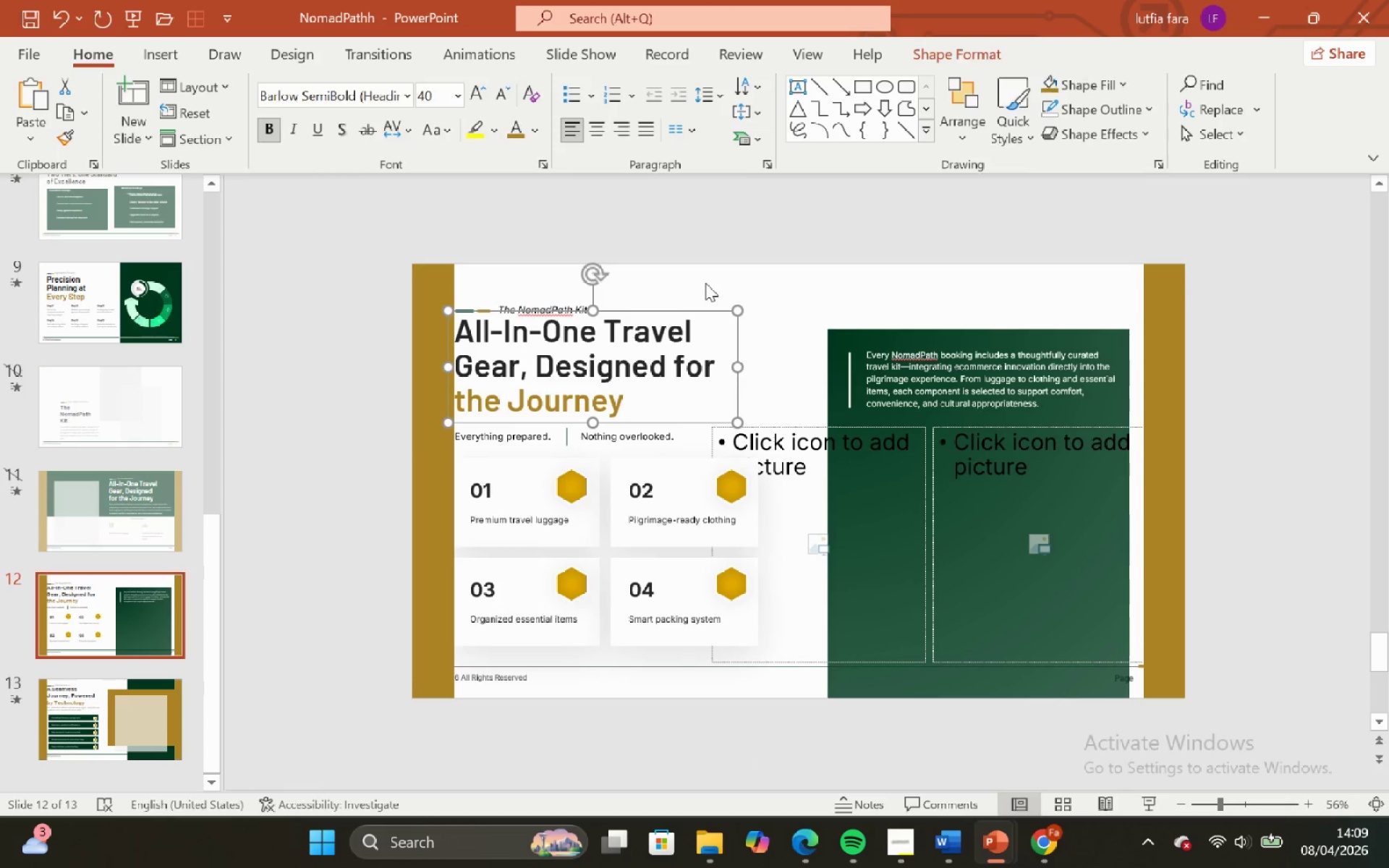 
triple_click([705, 283])
 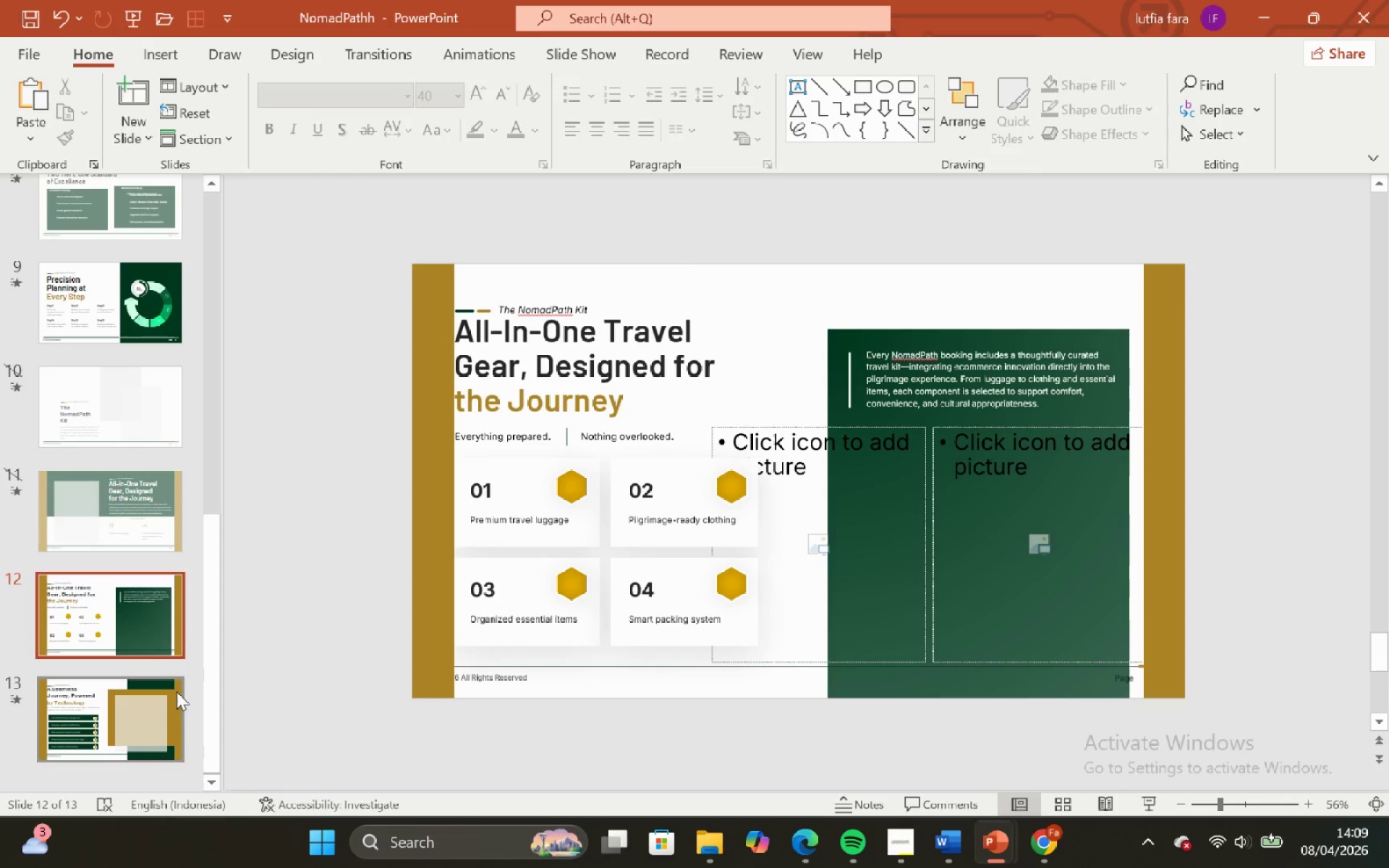 
left_click([176, 692])
 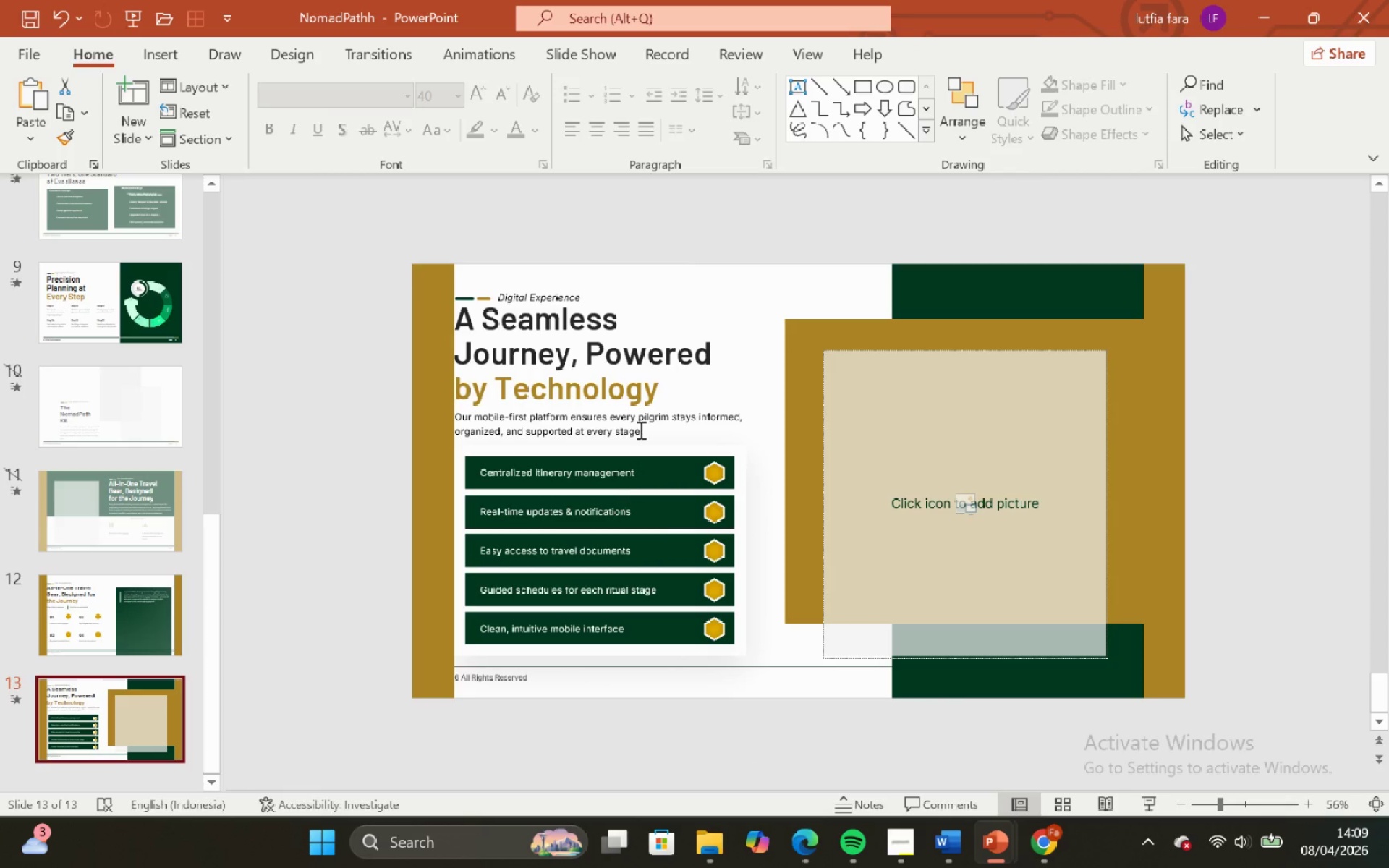 
left_click([666, 359])
 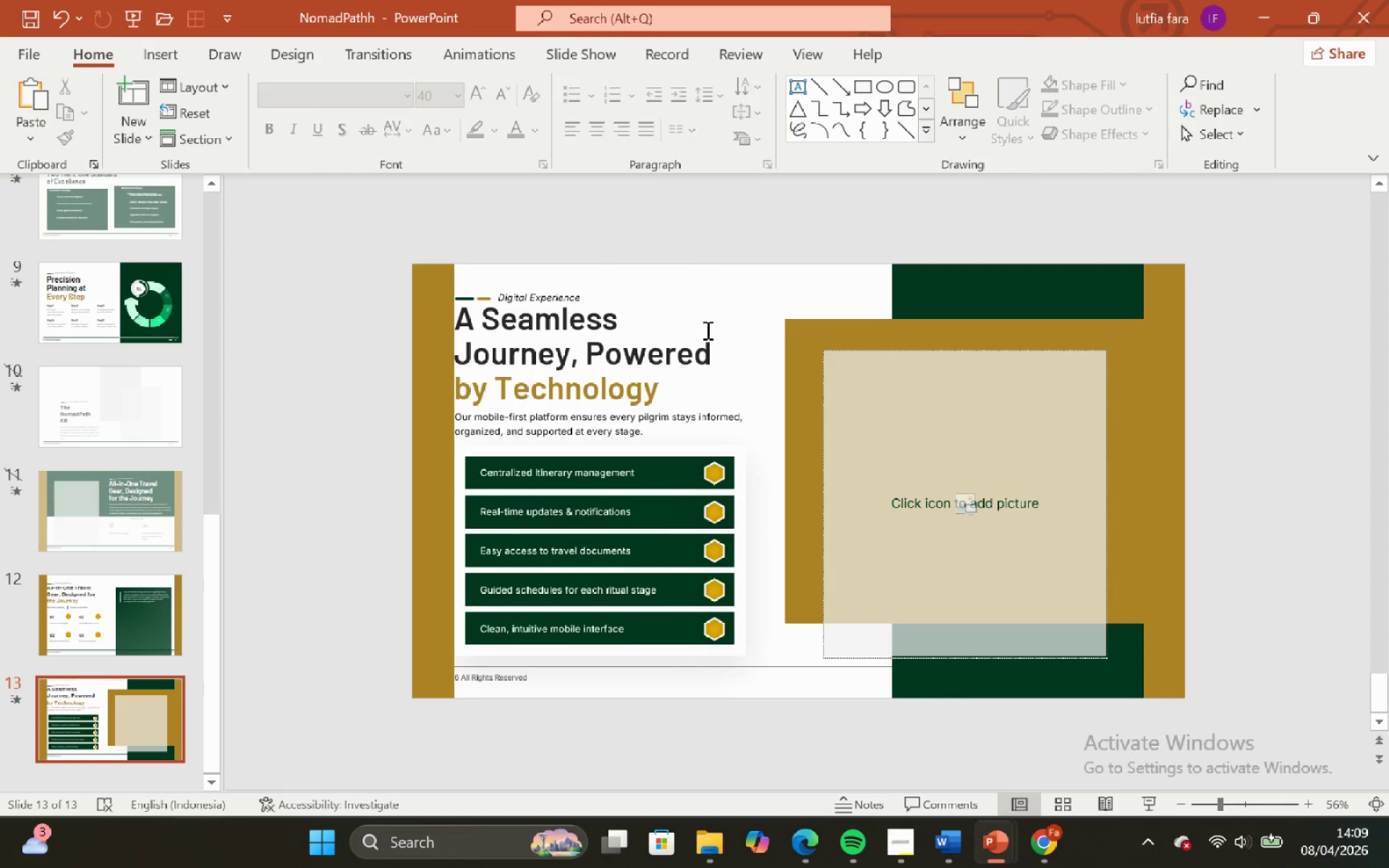 
triple_click([716, 381])
 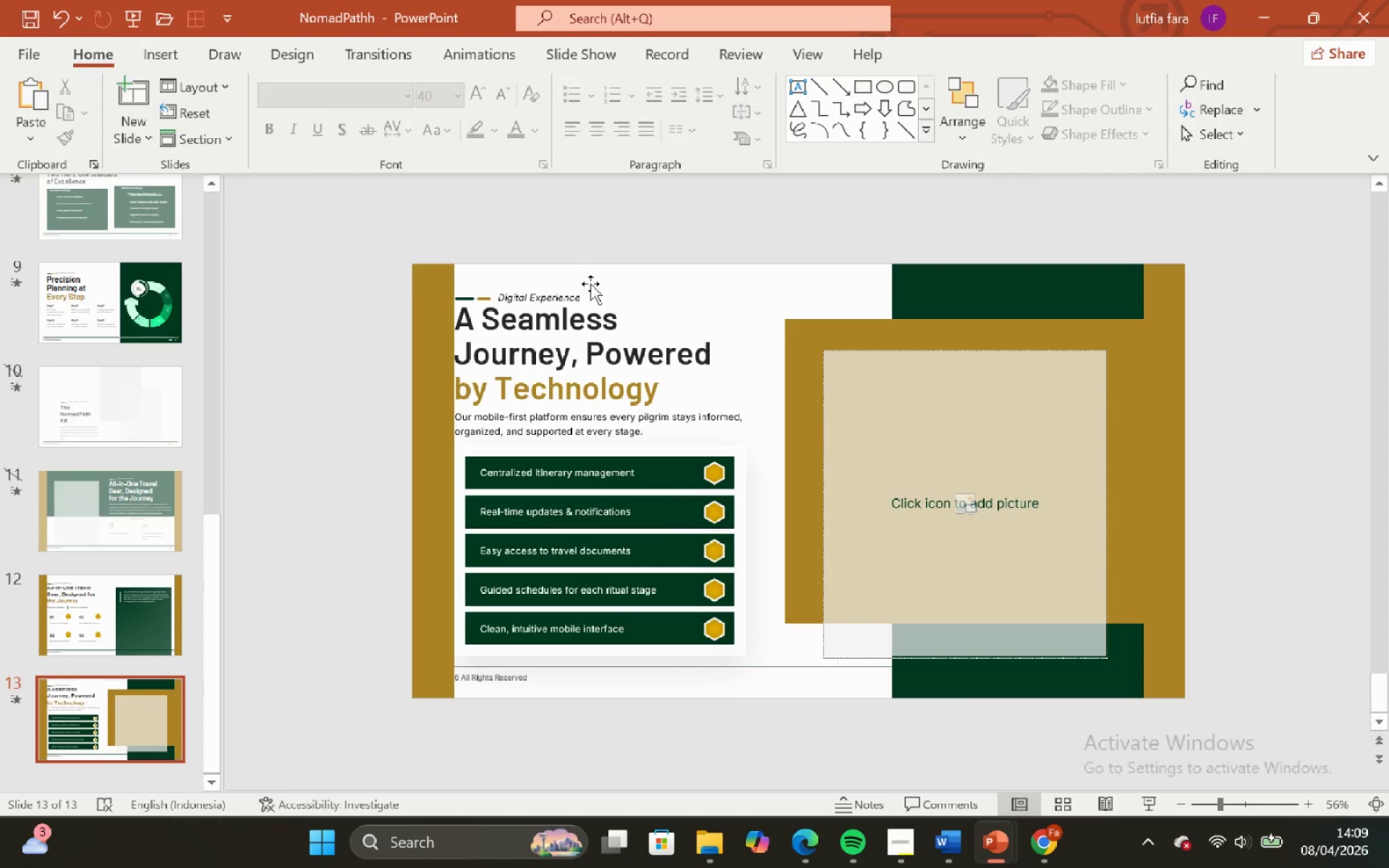 
left_click([587, 289])
 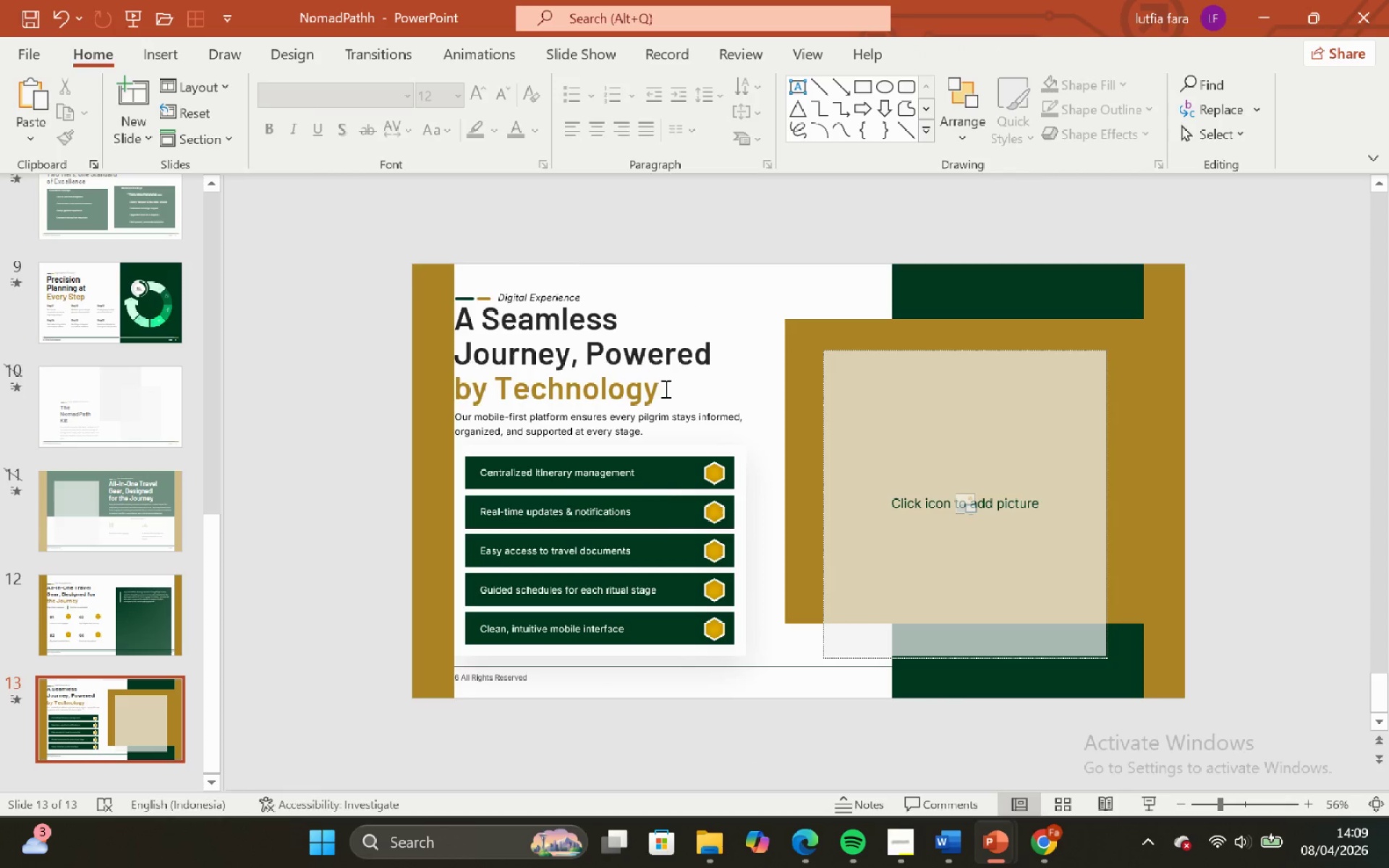 
double_click([665, 391])
 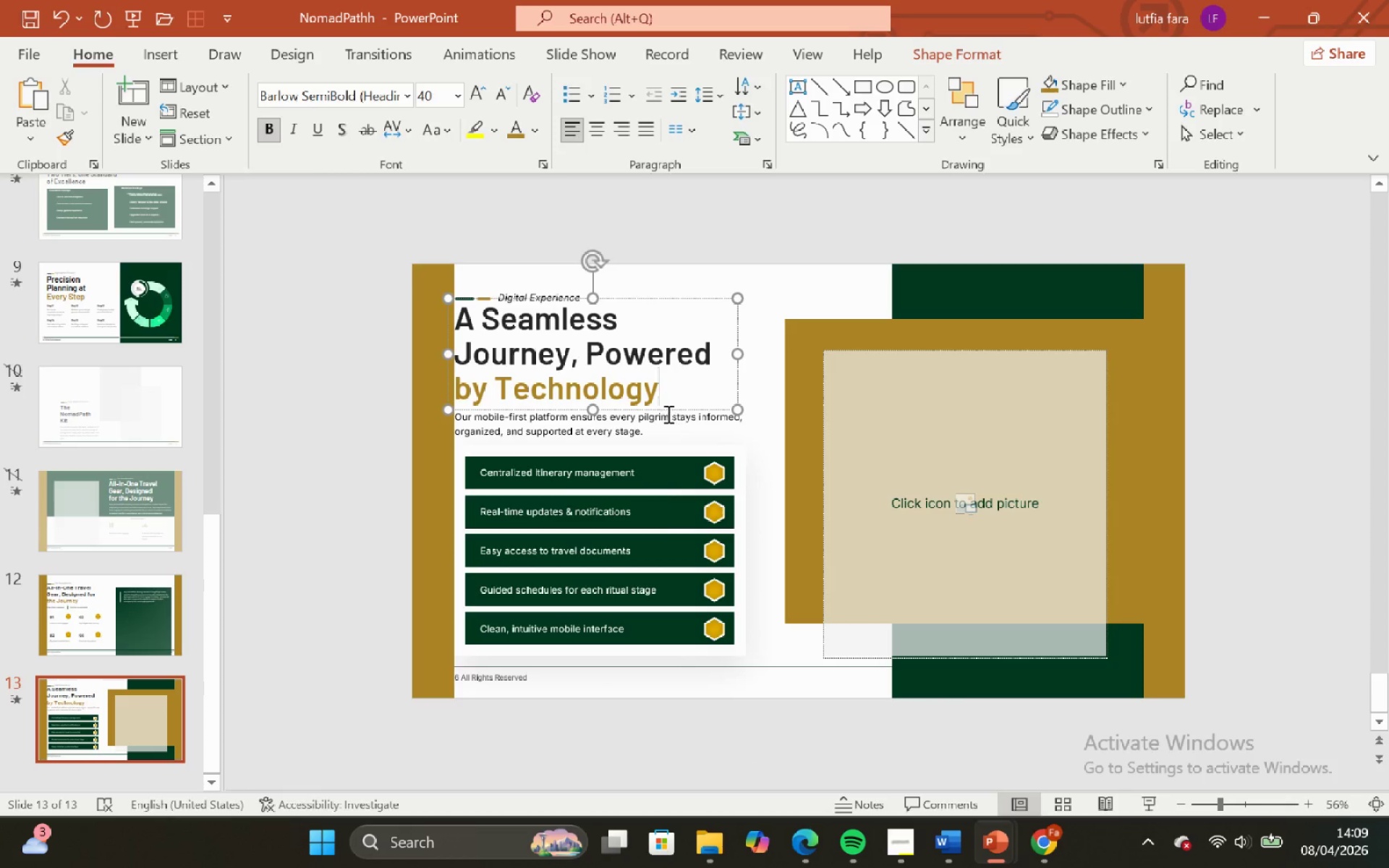 
triple_click([667, 414])
 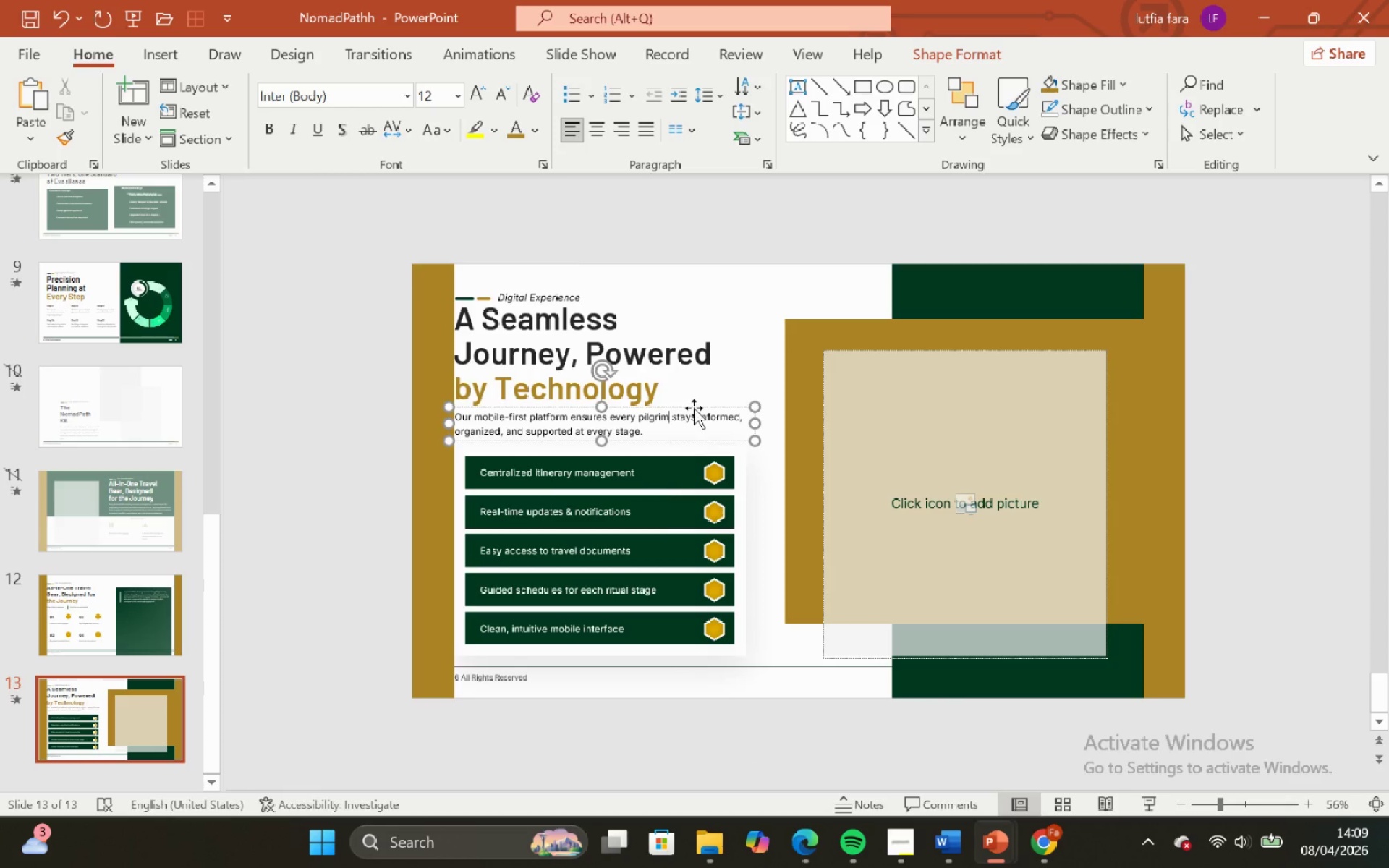 
left_click([694, 408])
 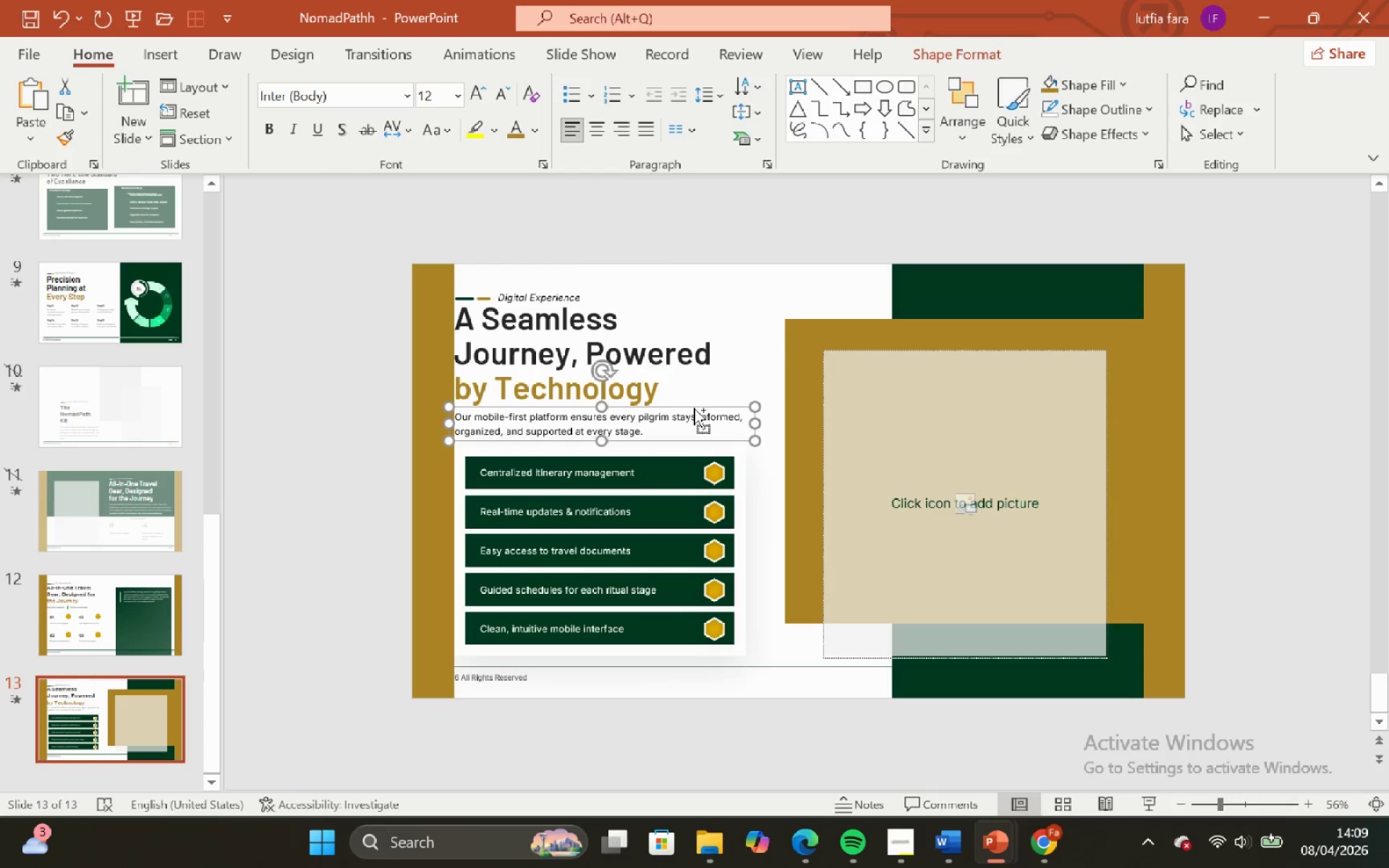 
hold_key(key=ControlLeft, duration=1.36)
left_click_drag(start_coordinate=[694, 408], to_coordinate=[695, 426])
 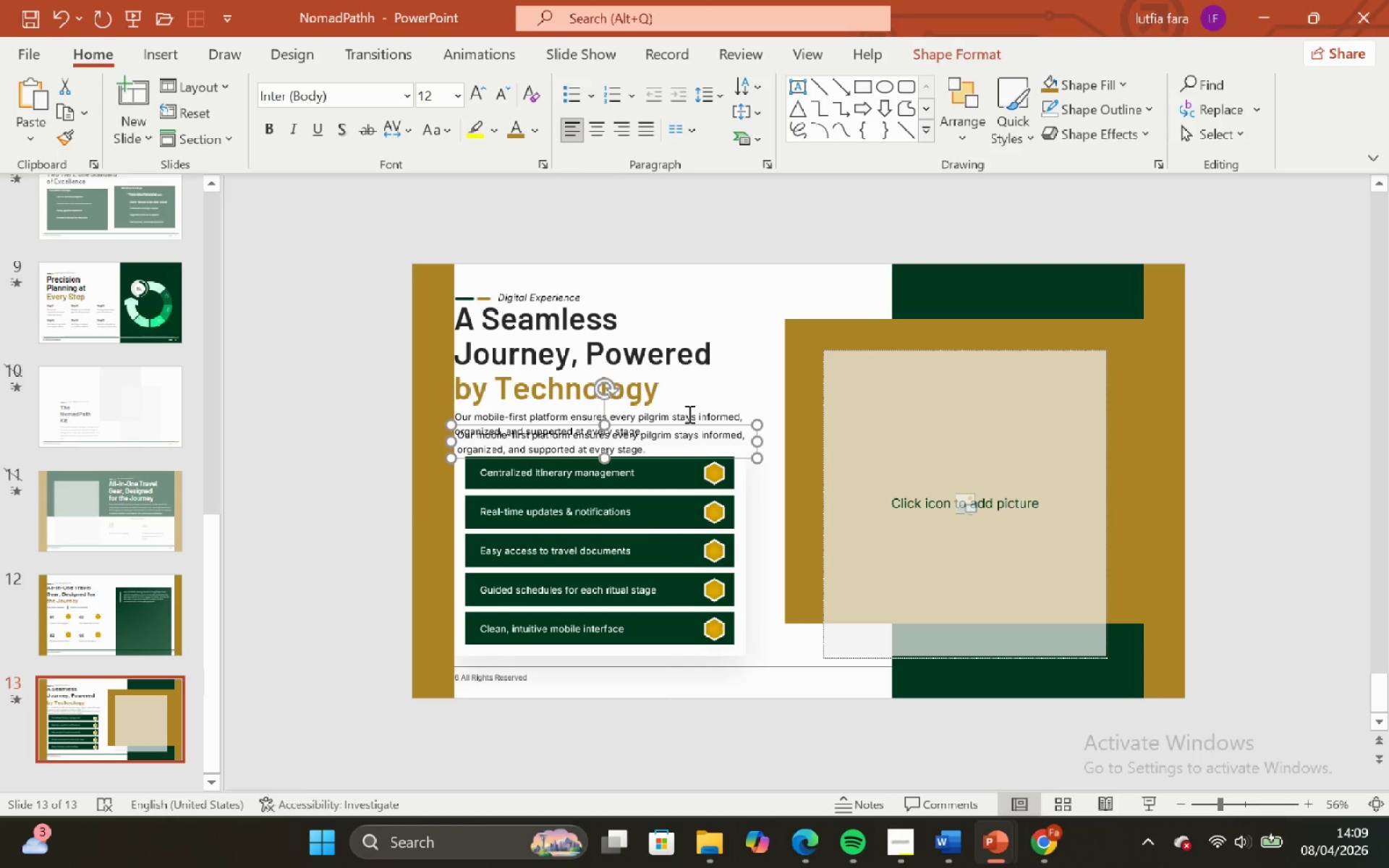 
hold_key(key=ShiftLeft, duration=1.0)
 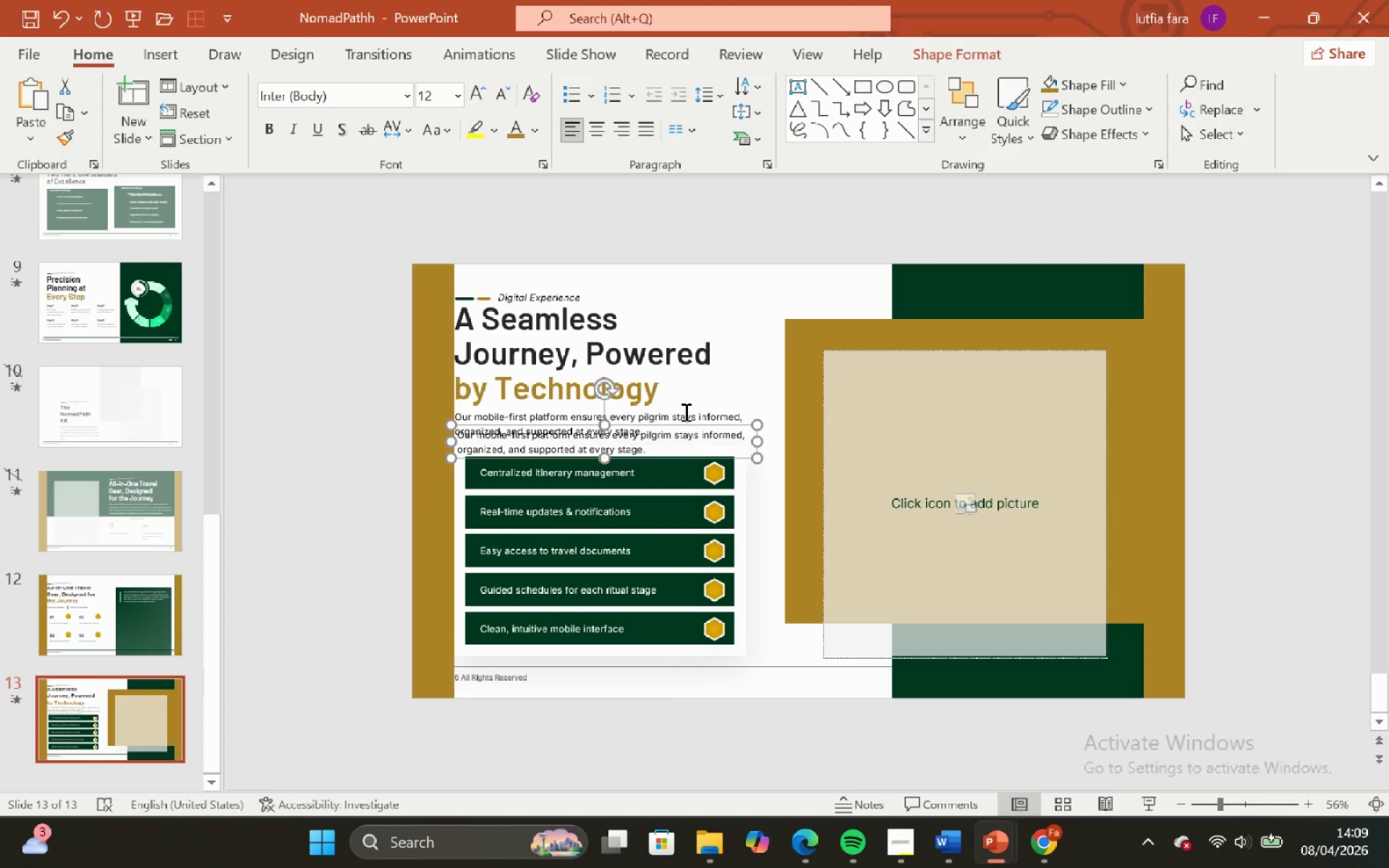 
key(Backspace)
 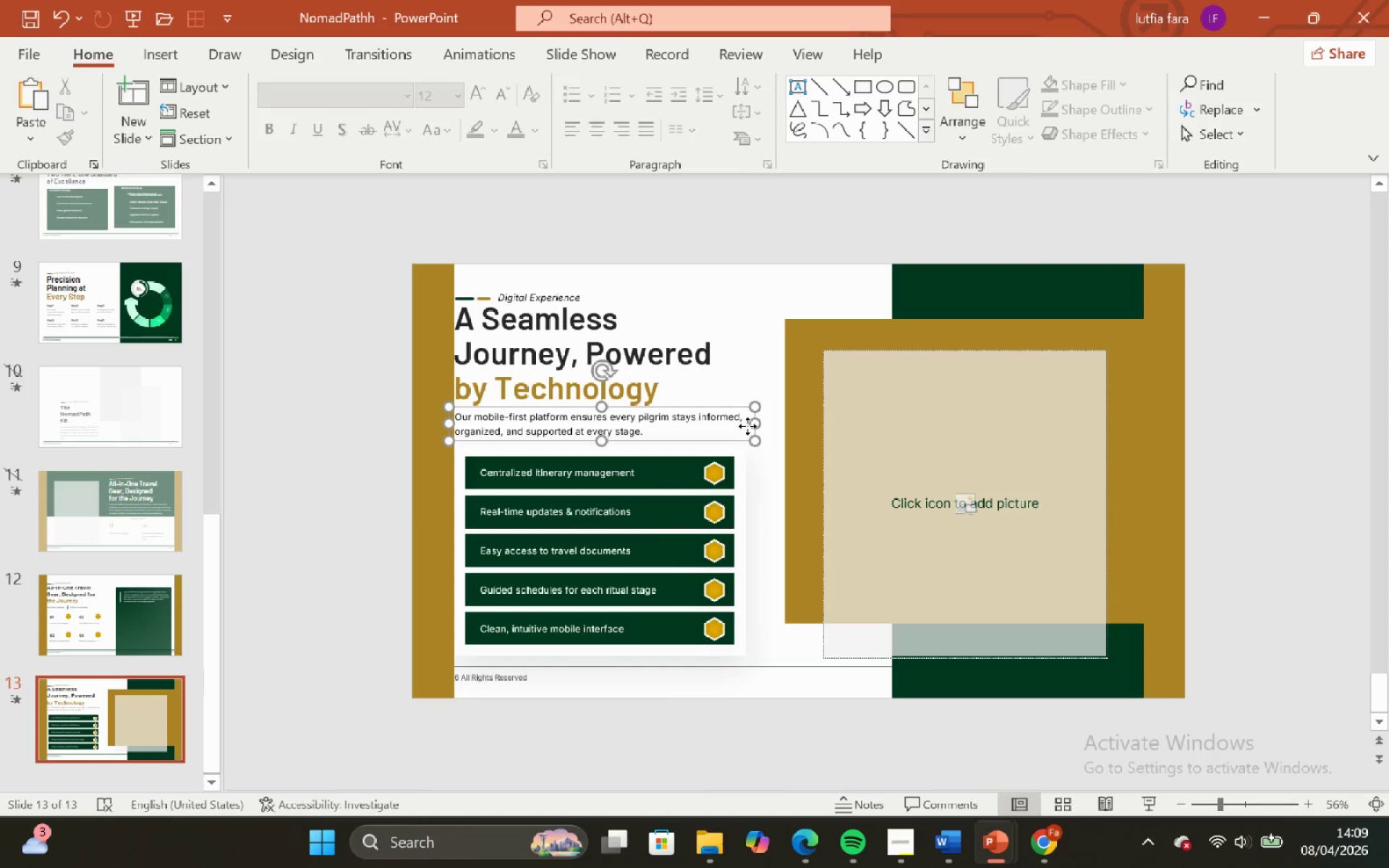 
double_click([751, 260])
 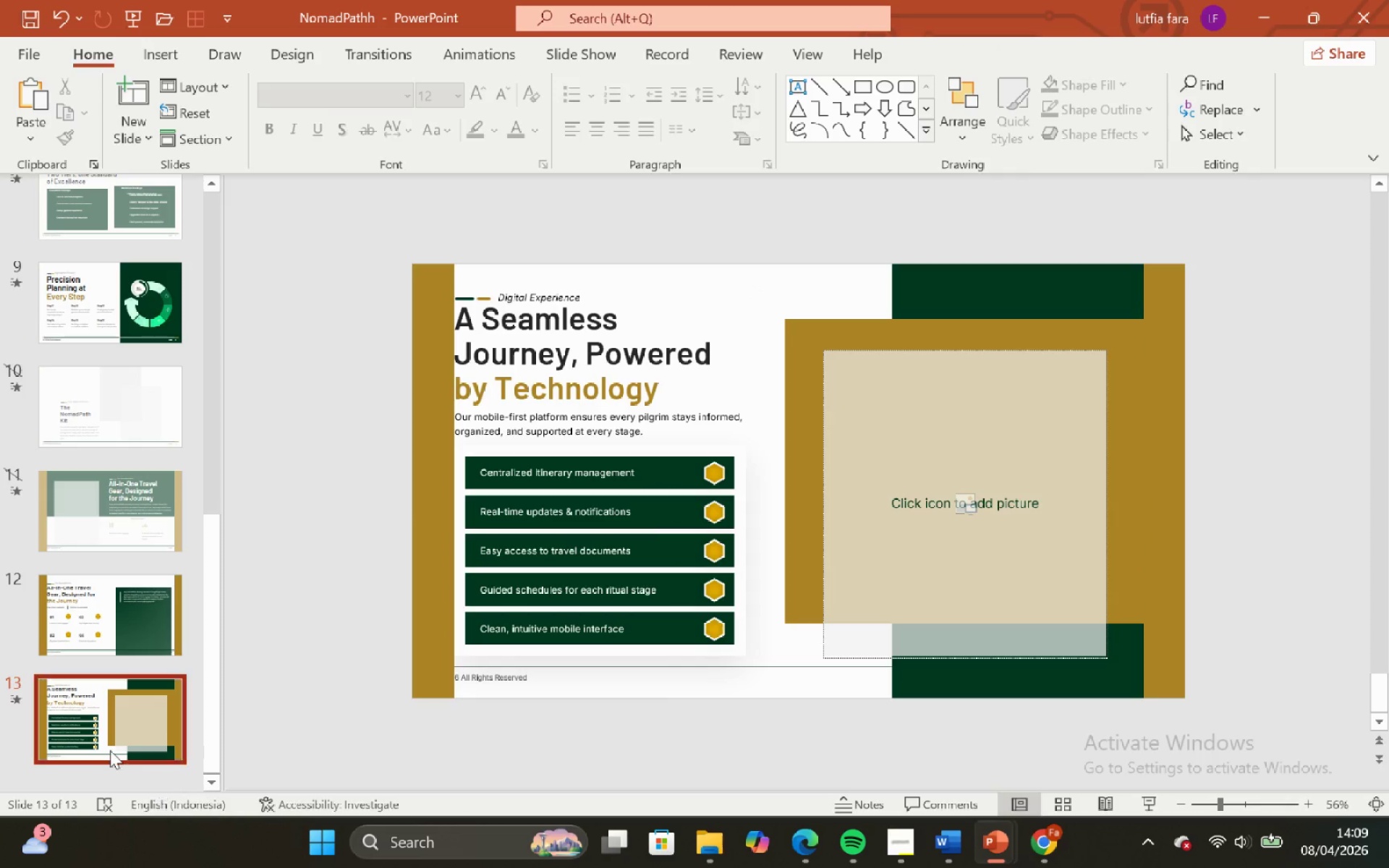 
left_click([54, 707])
 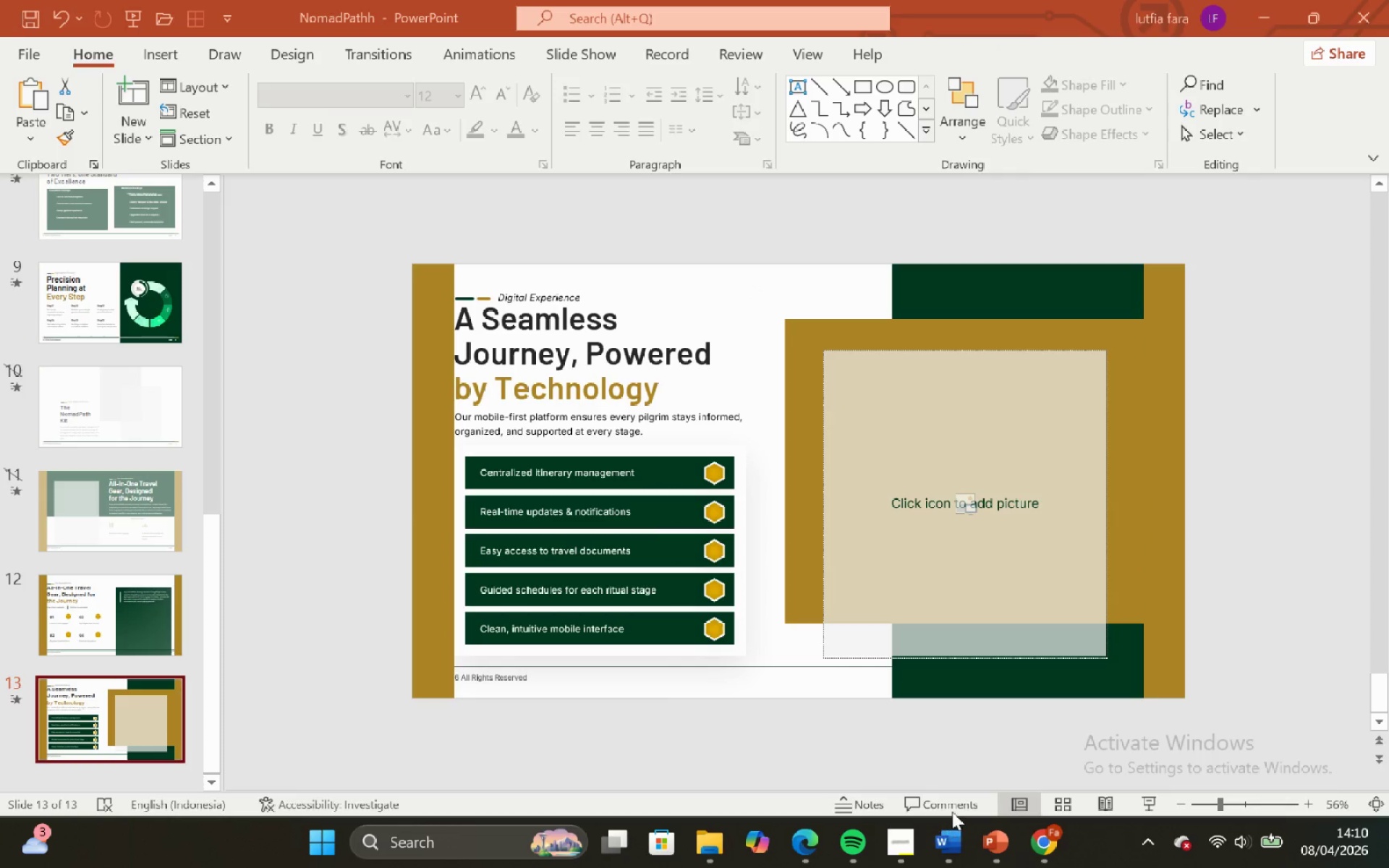 
left_click_drag(start_coordinate=[953, 835], to_coordinate=[950, 836])
 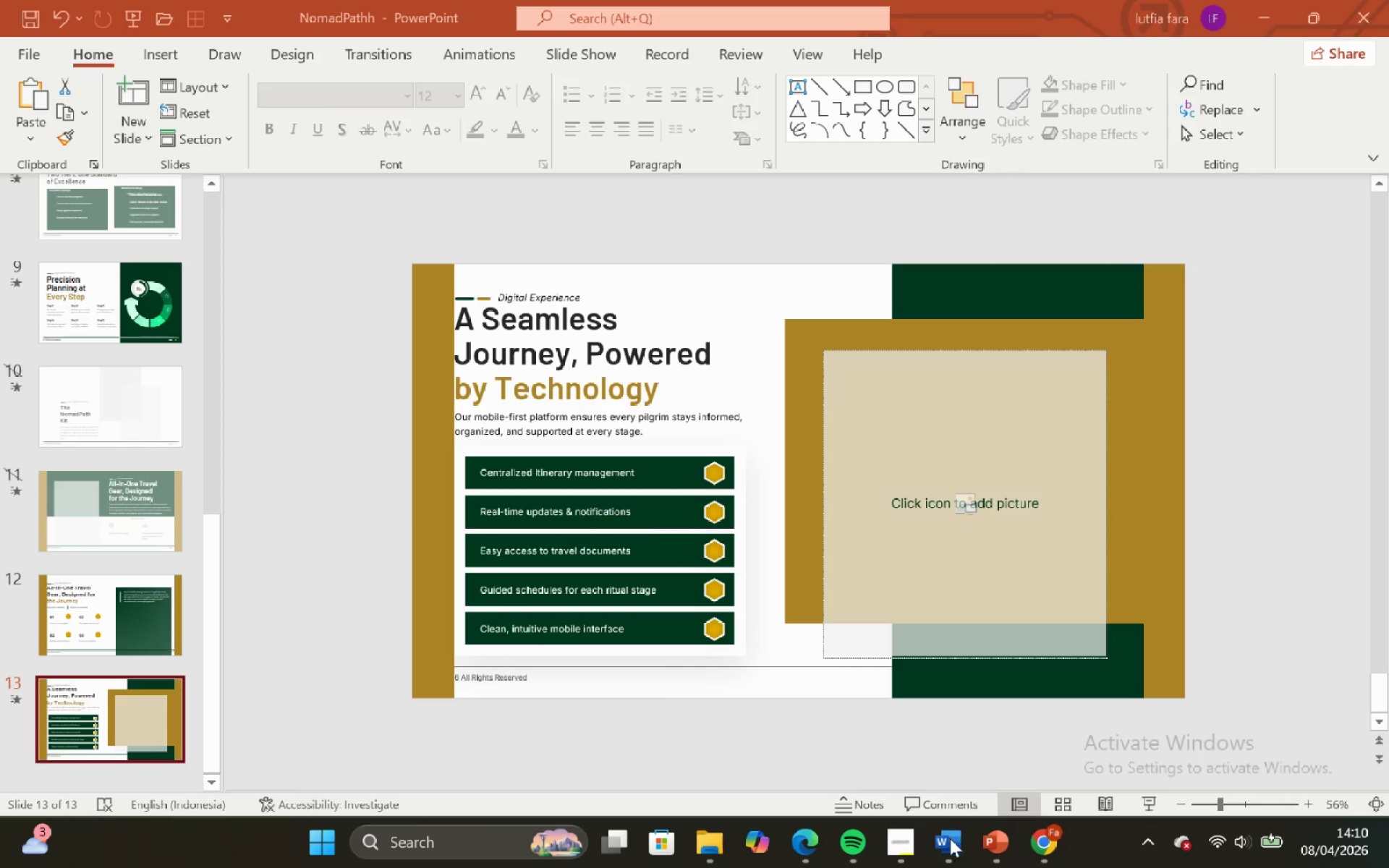 
left_click([951, 844])
 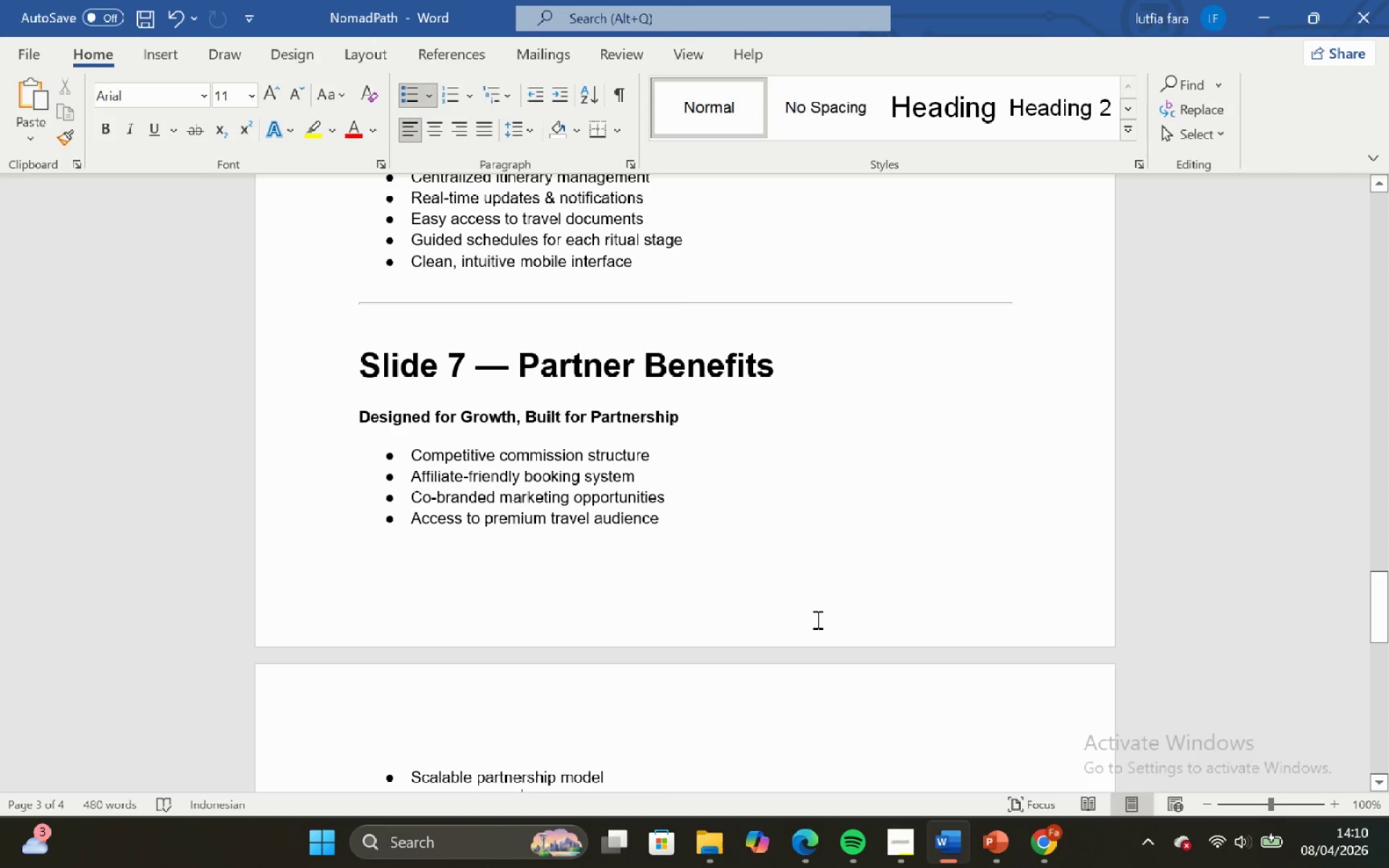 
scroll: coordinate [781, 613], scroll_direction: down, amount: 10.0
 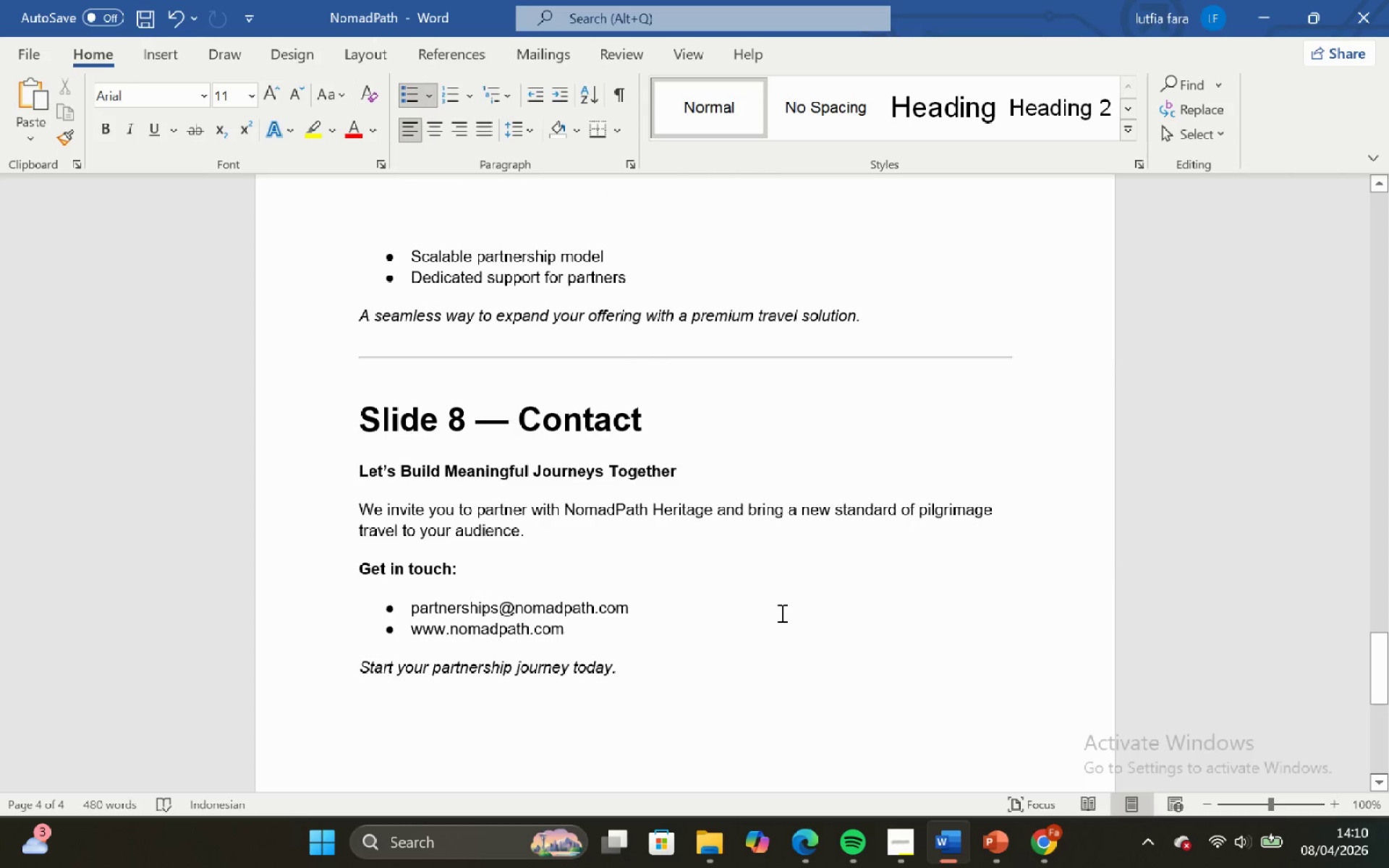 
scroll: coordinate [767, 588], scroll_direction: up, amount: 5.0
 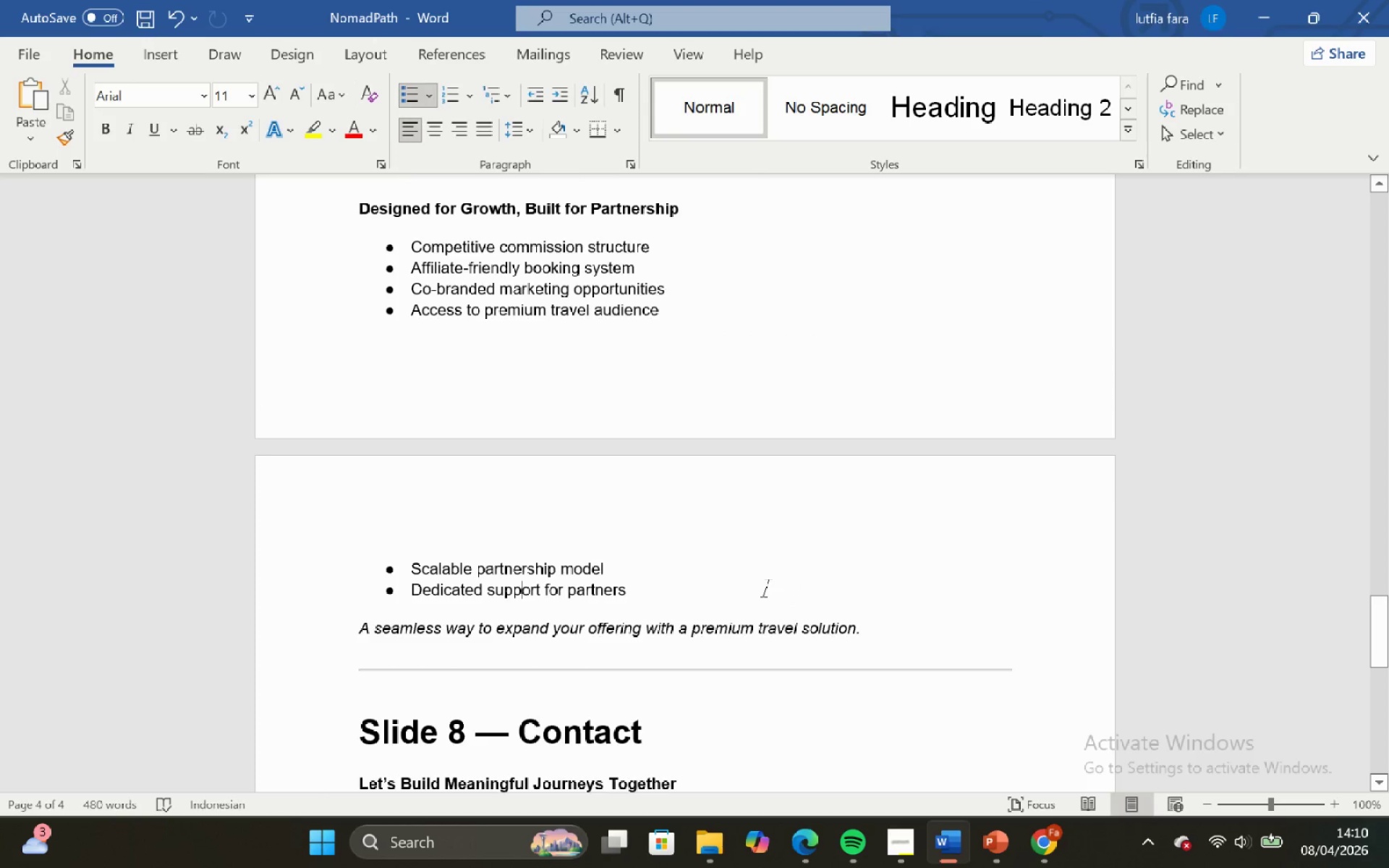 
scroll: coordinate [772, 592], scroll_direction: down, amount: 6.0
 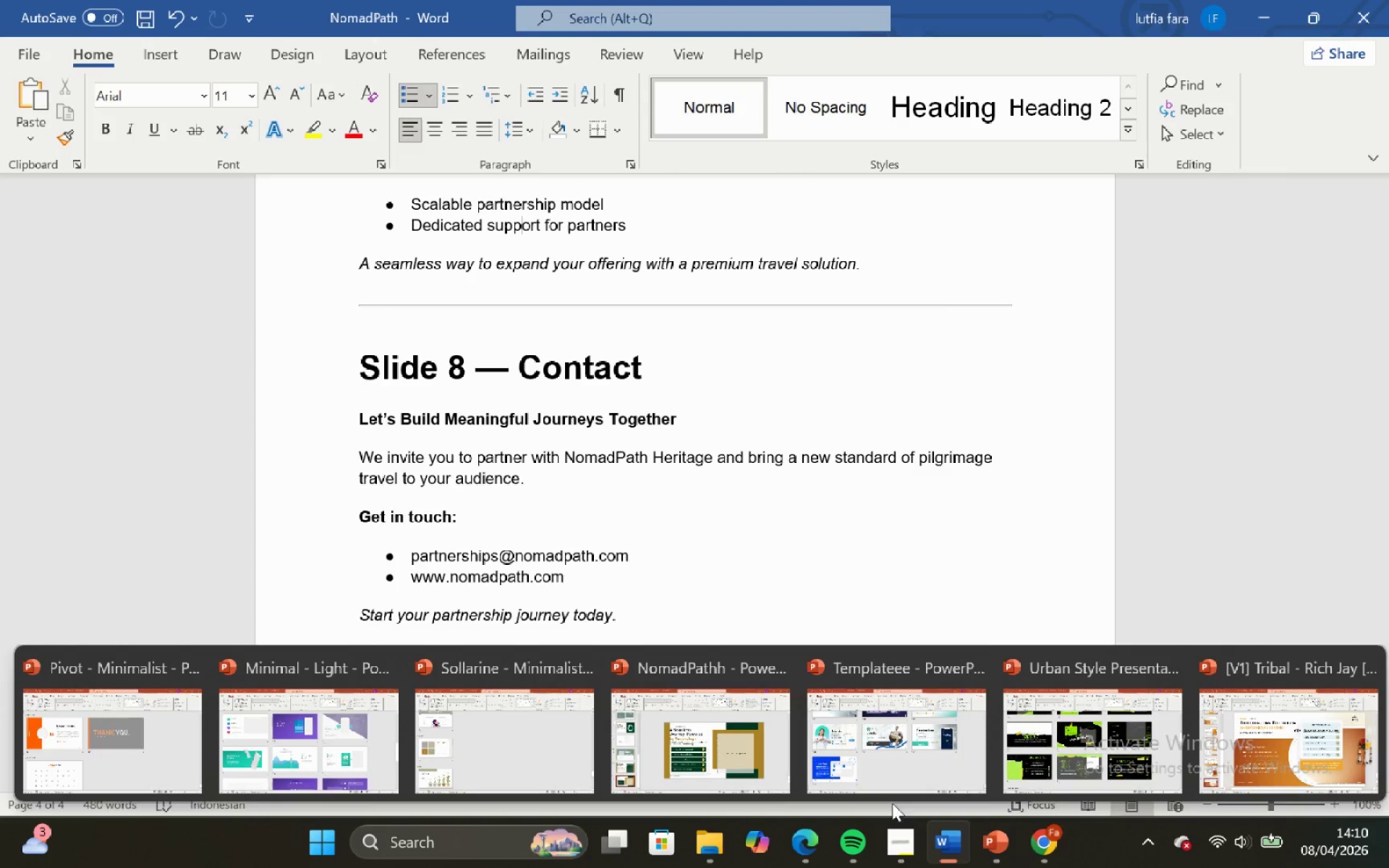 
left_click([134, 736])
 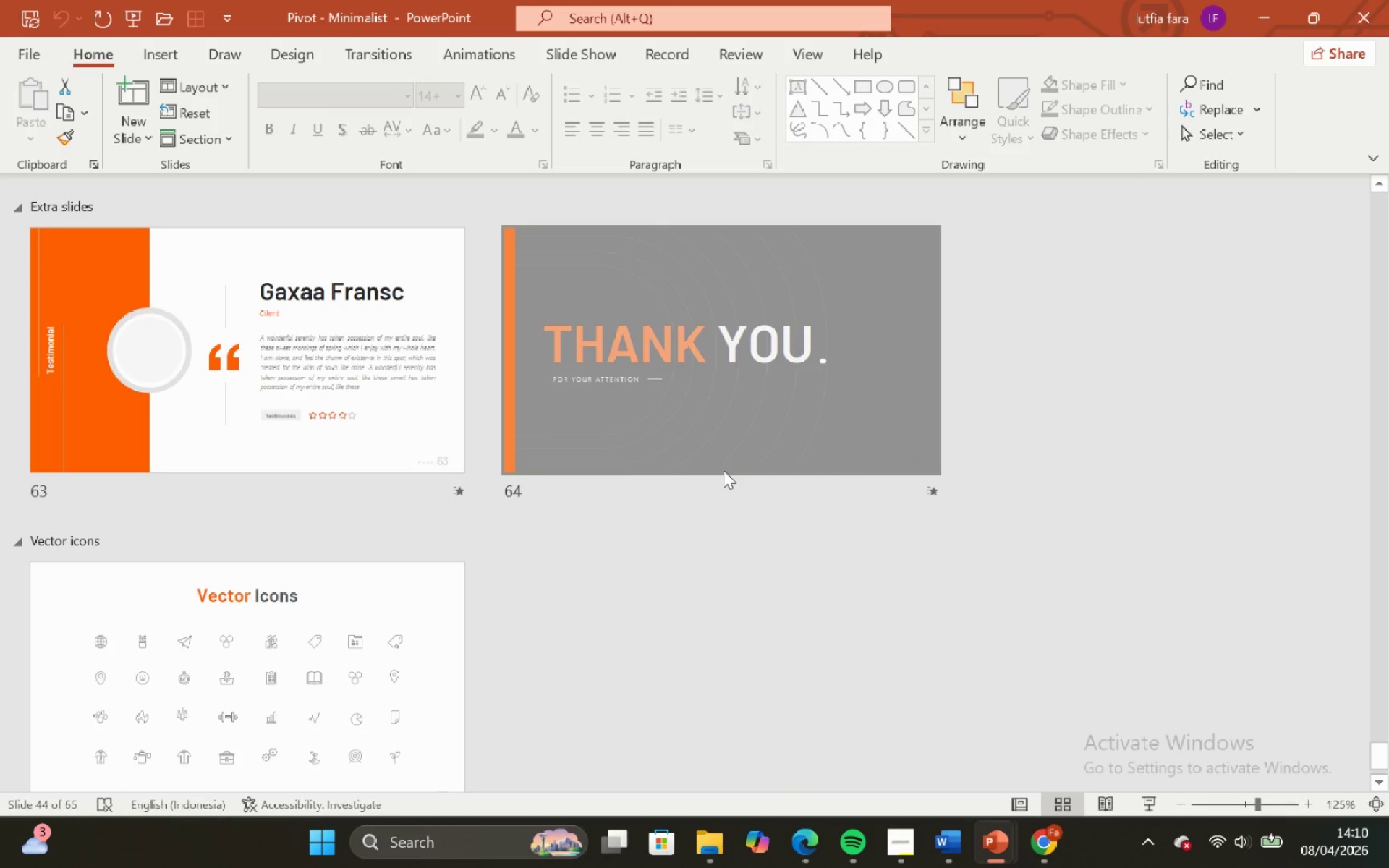 
scroll: coordinate [714, 470], scroll_direction: down, amount: 2.0
 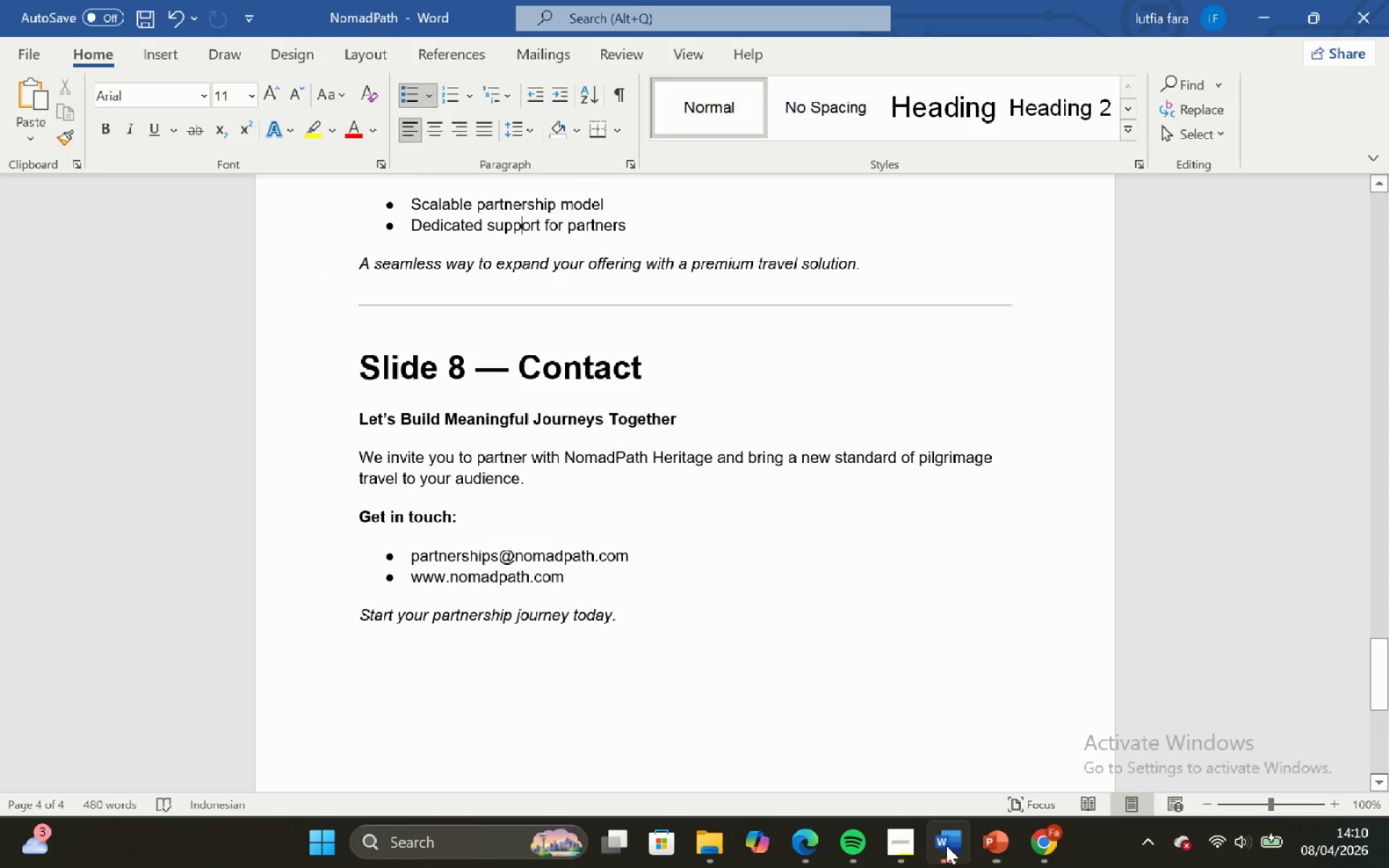 
wait(5.33)
 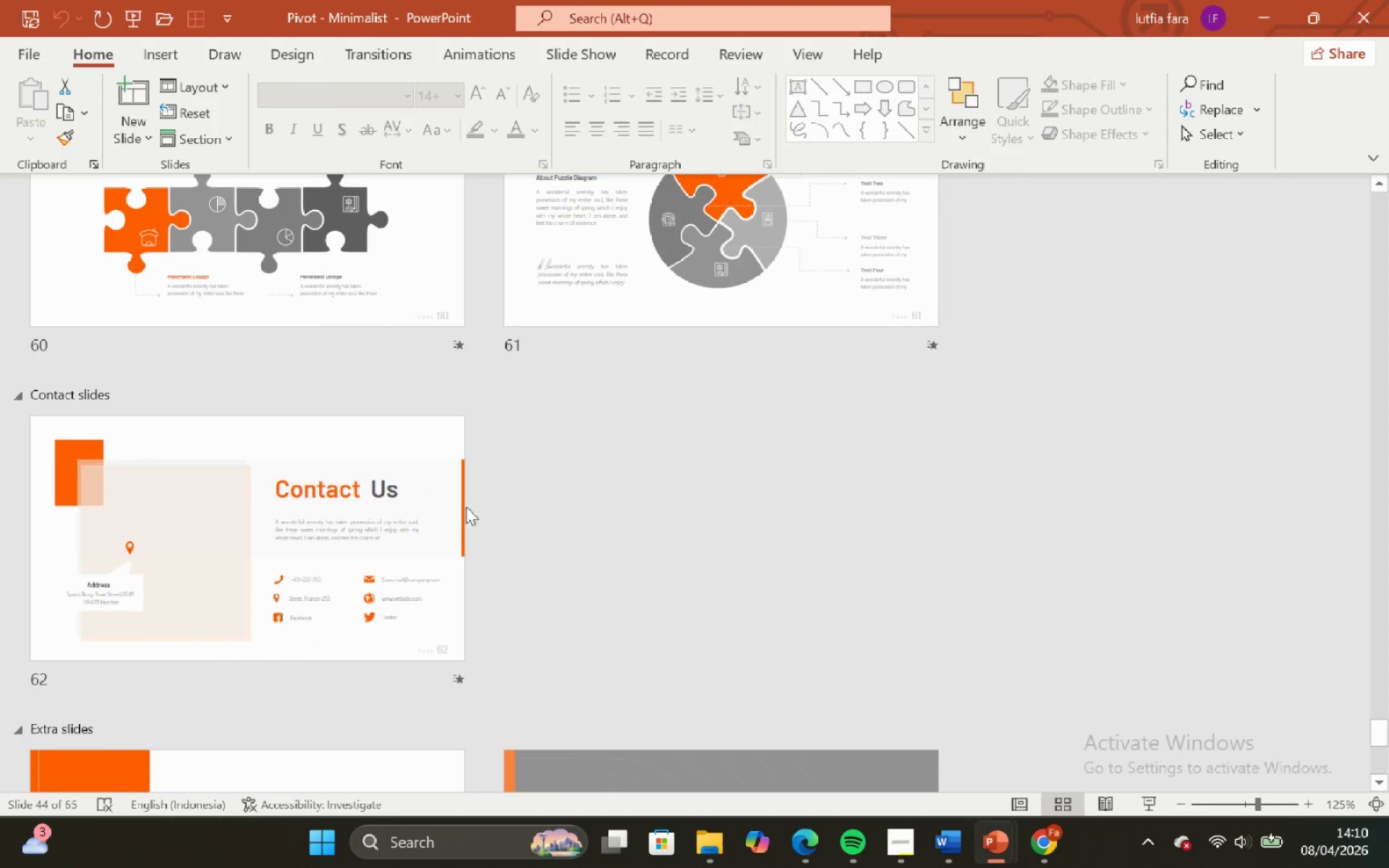 
left_click([987, 866])
 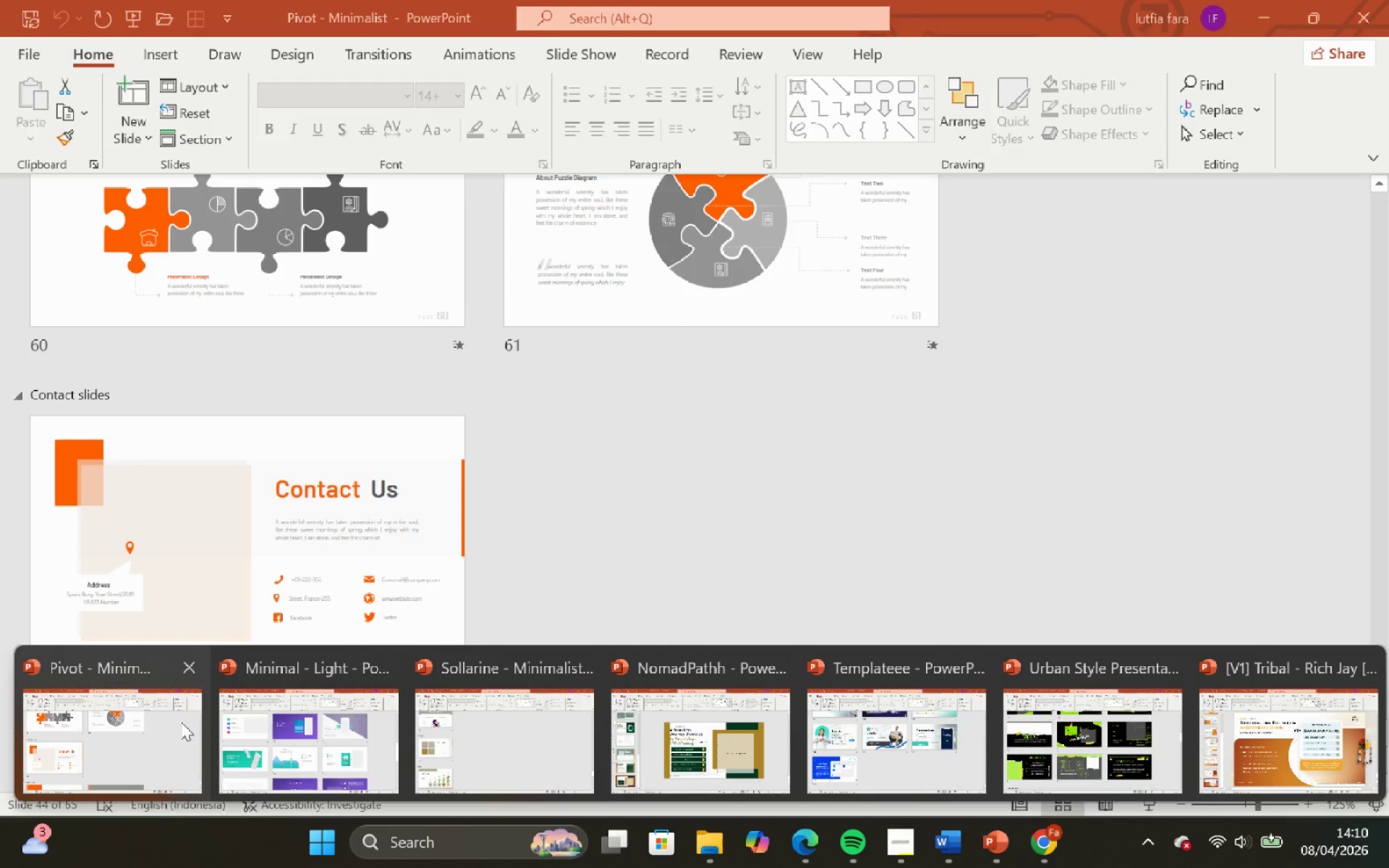 
left_click([263, 742])
 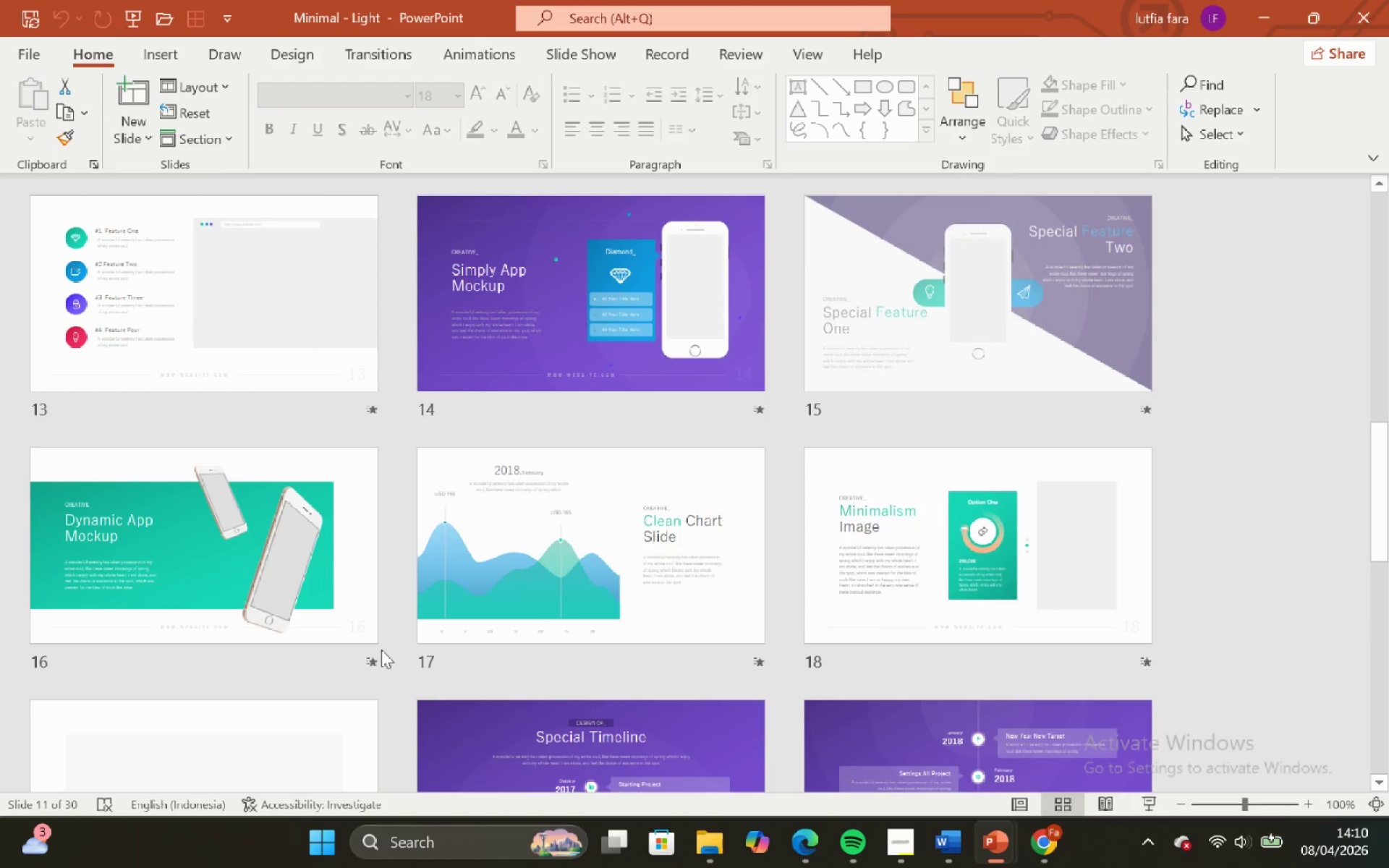 
scroll: coordinate [479, 613], scroll_direction: down, amount: 16.0
 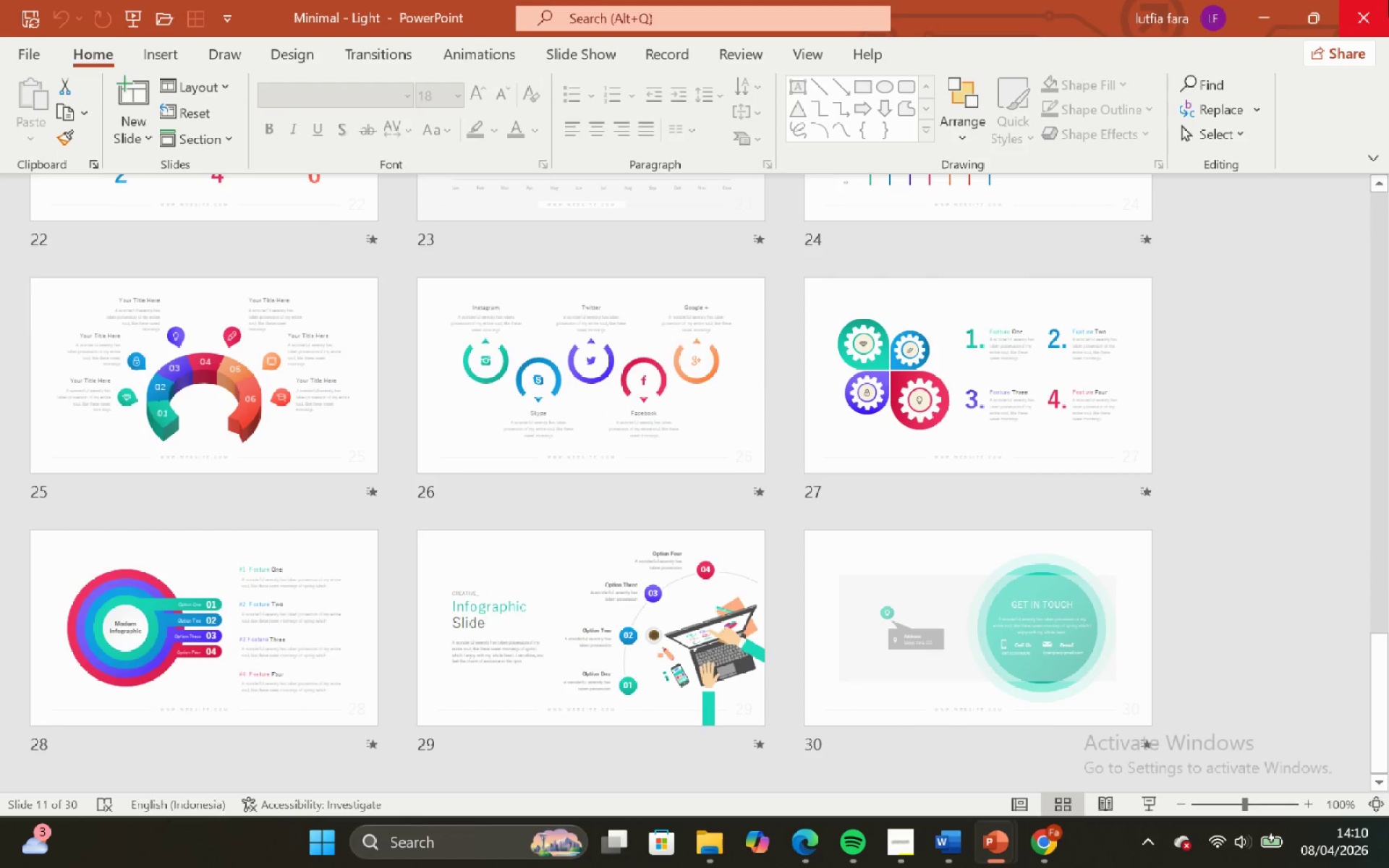 
left_click([1388, 0])
 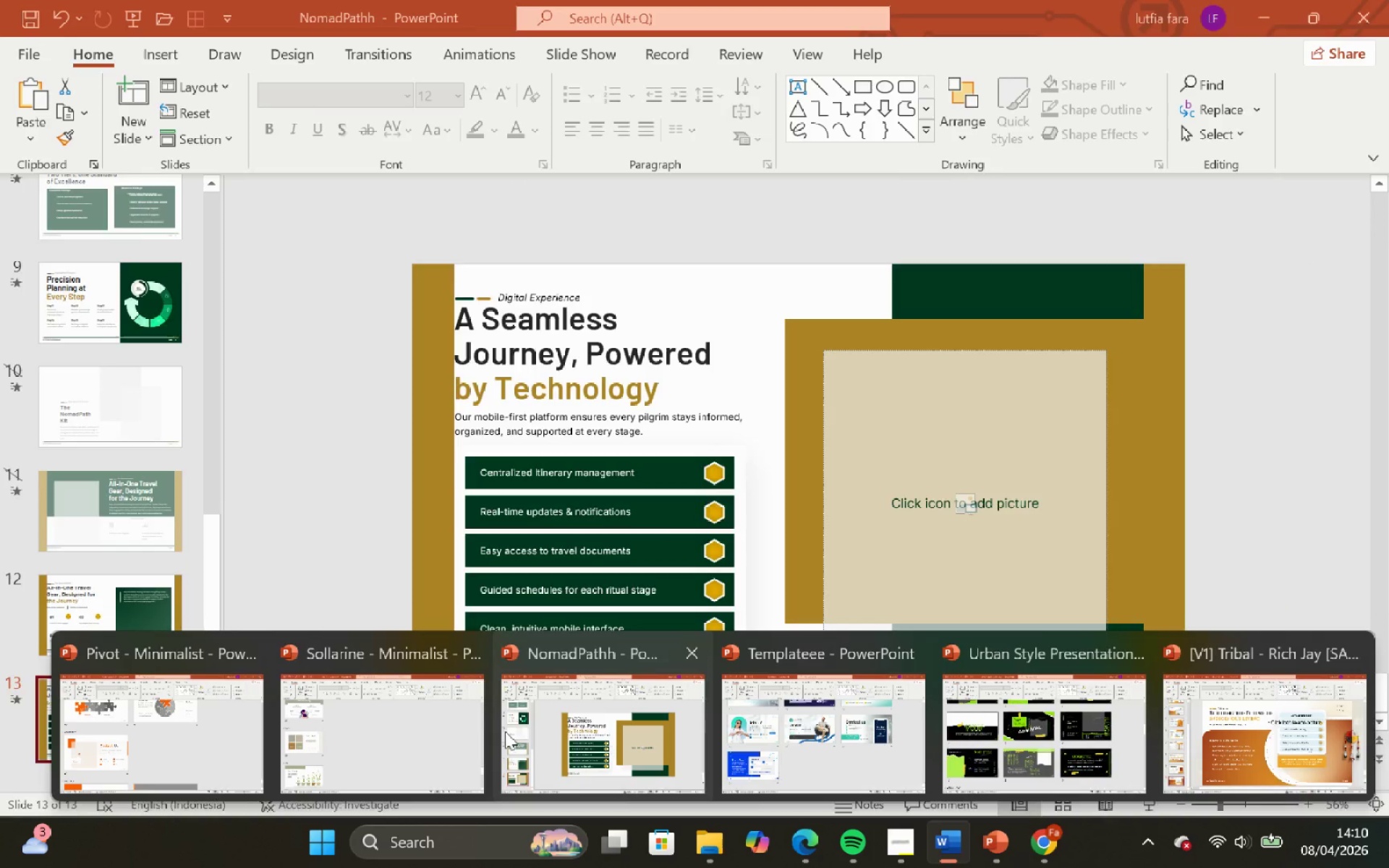 
scroll: coordinate [338, 541], scroll_direction: down, amount: 7.0
 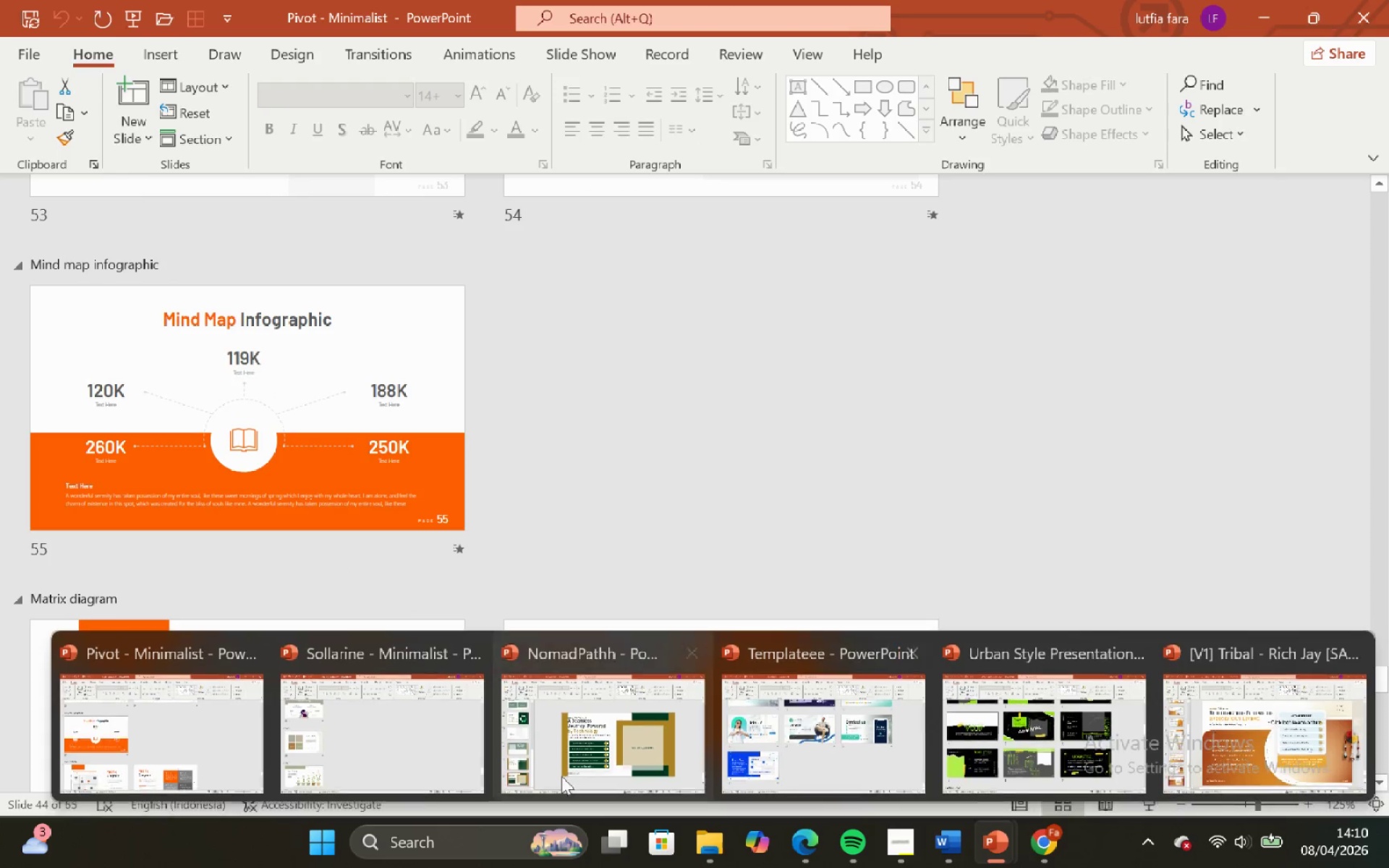 
left_click_drag(start_coordinate=[381, 767], to_coordinate=[378, 762])
 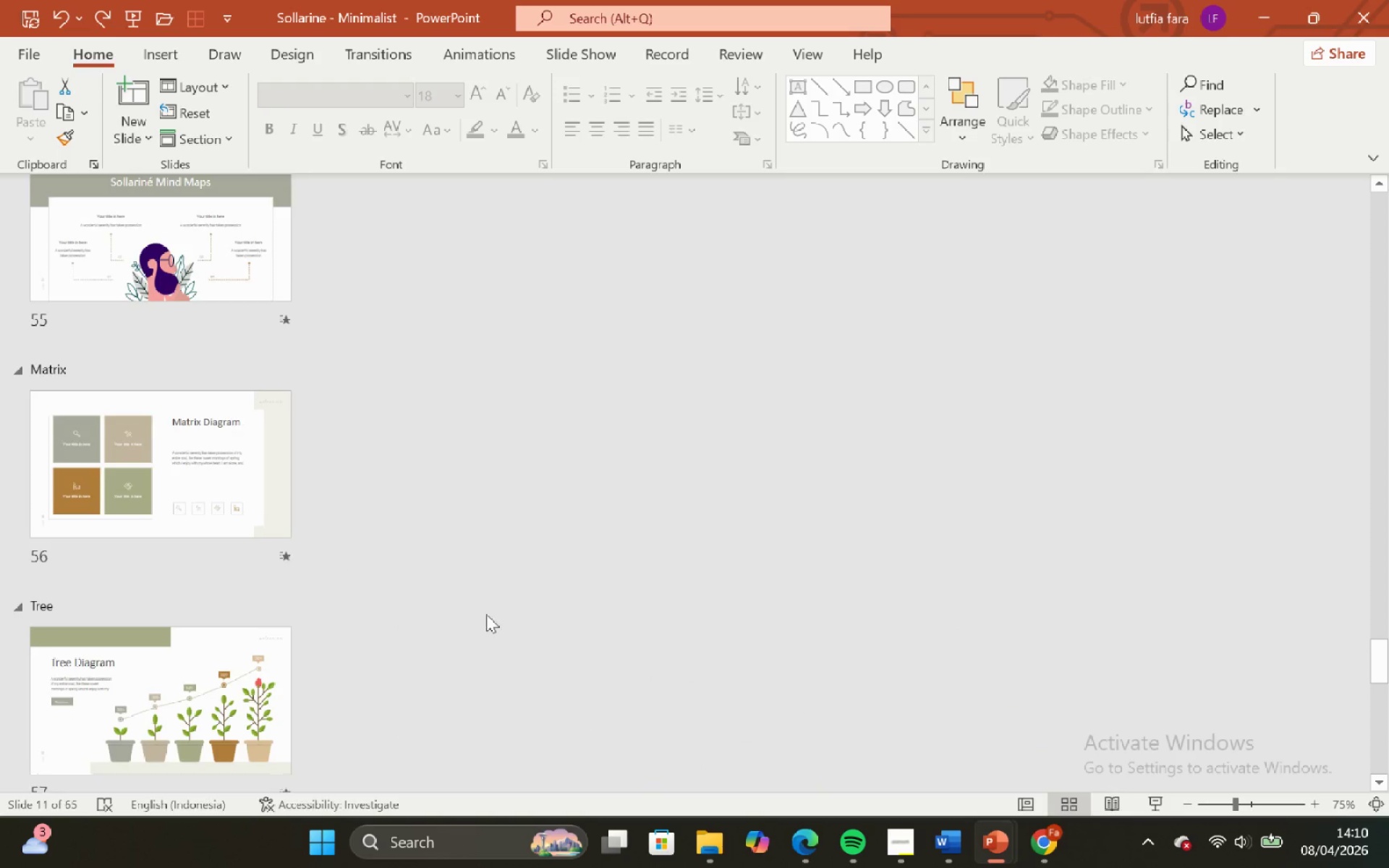 
scroll: coordinate [490, 611], scroll_direction: down, amount: 2.0
 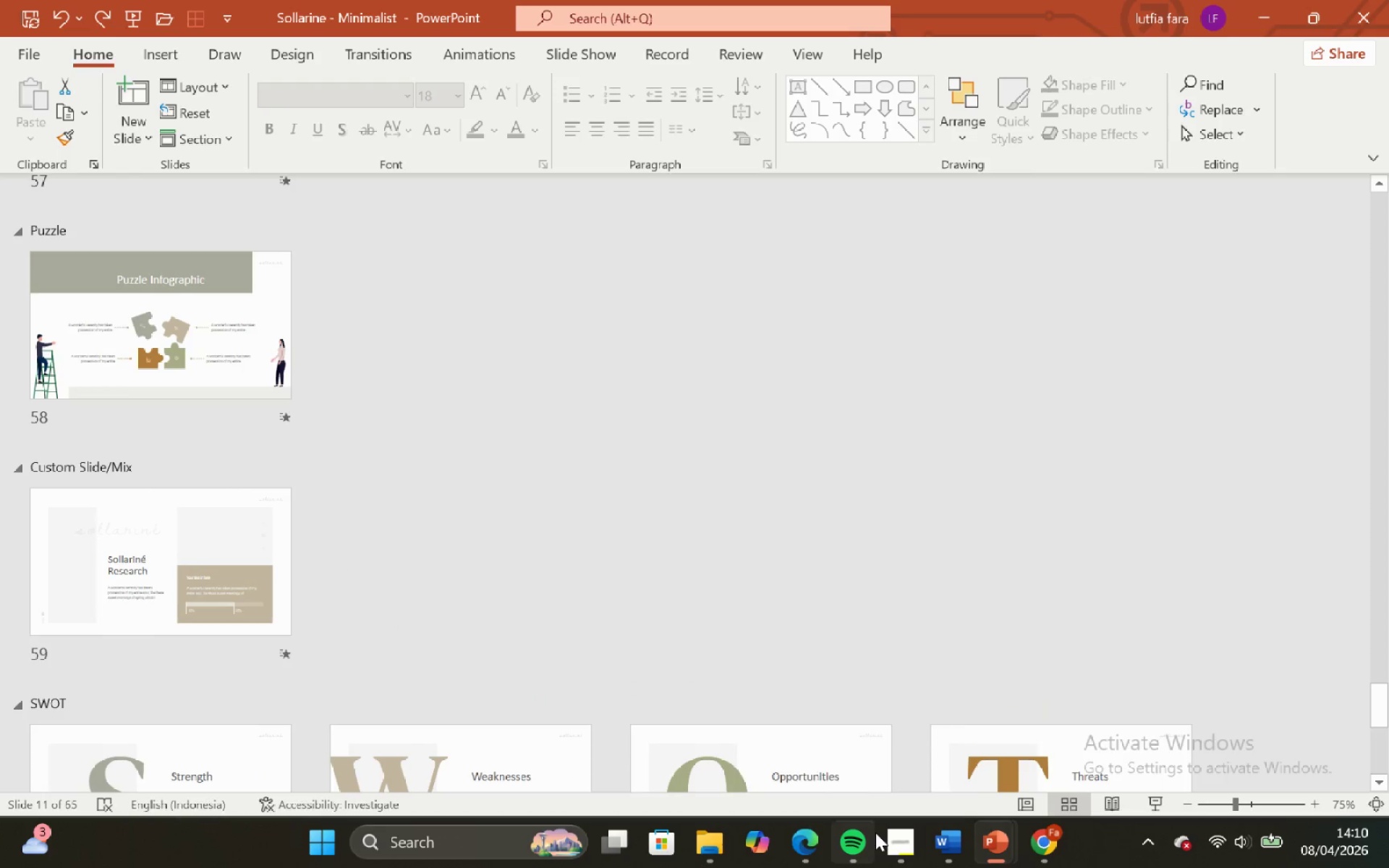 
left_click_drag(start_coordinate=[887, 839], to_coordinate=[887, 835])
 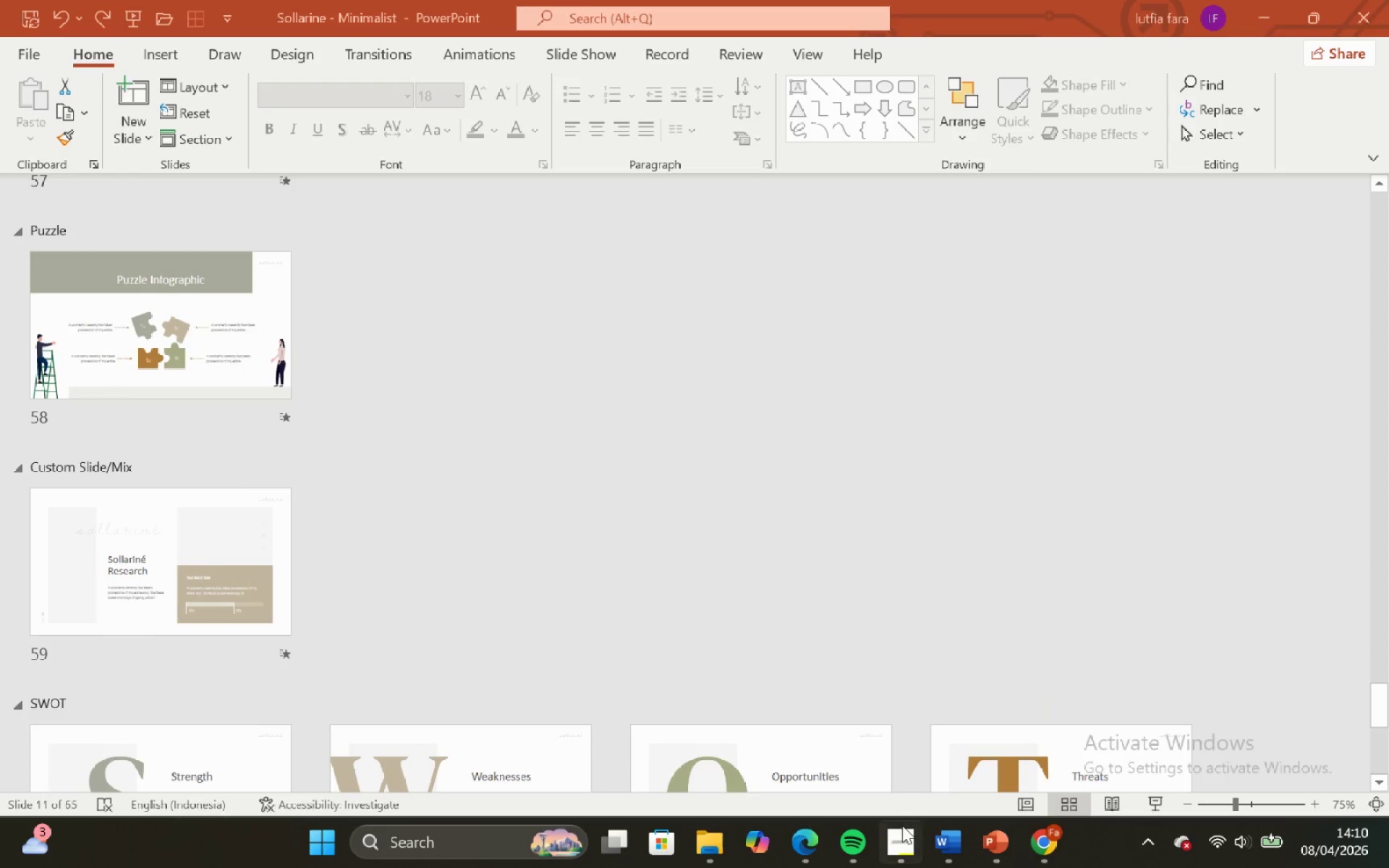 
left_click([902, 825])